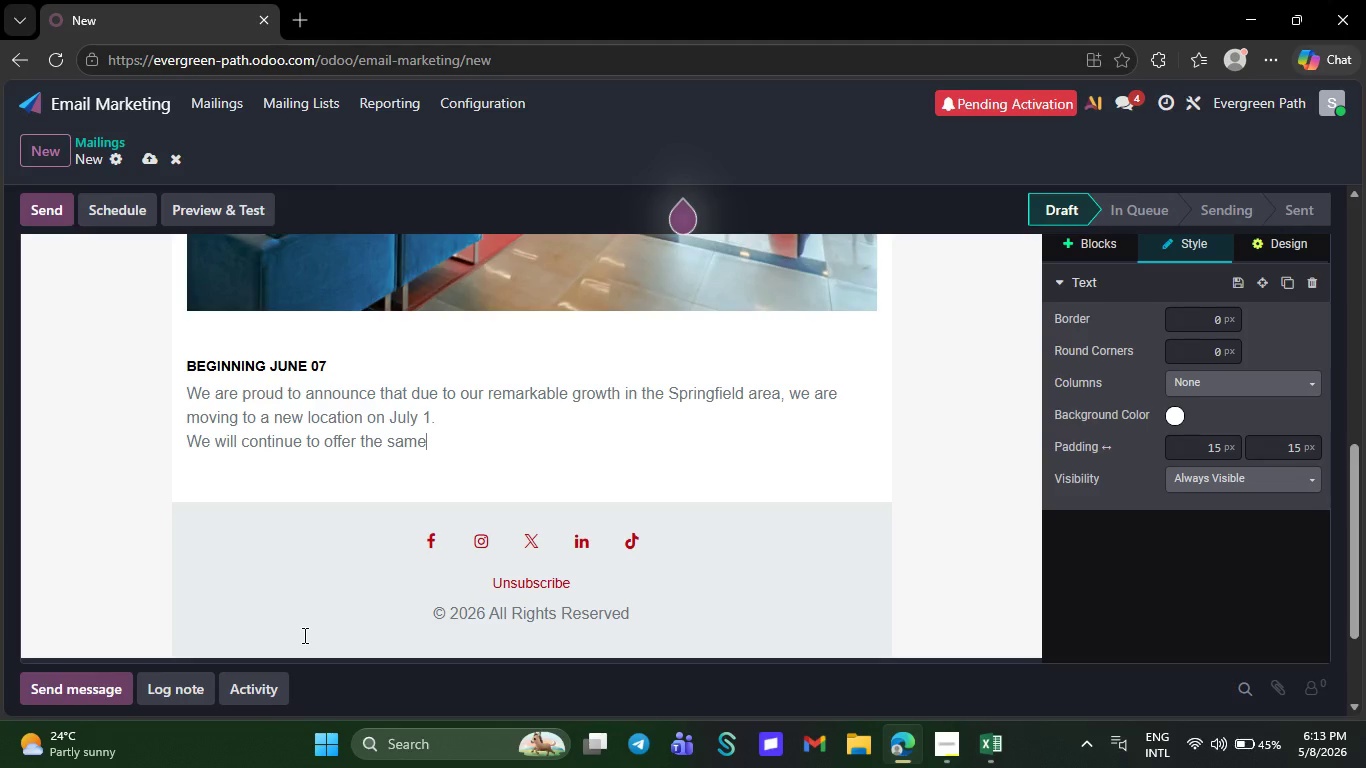 
key(Backspace)
 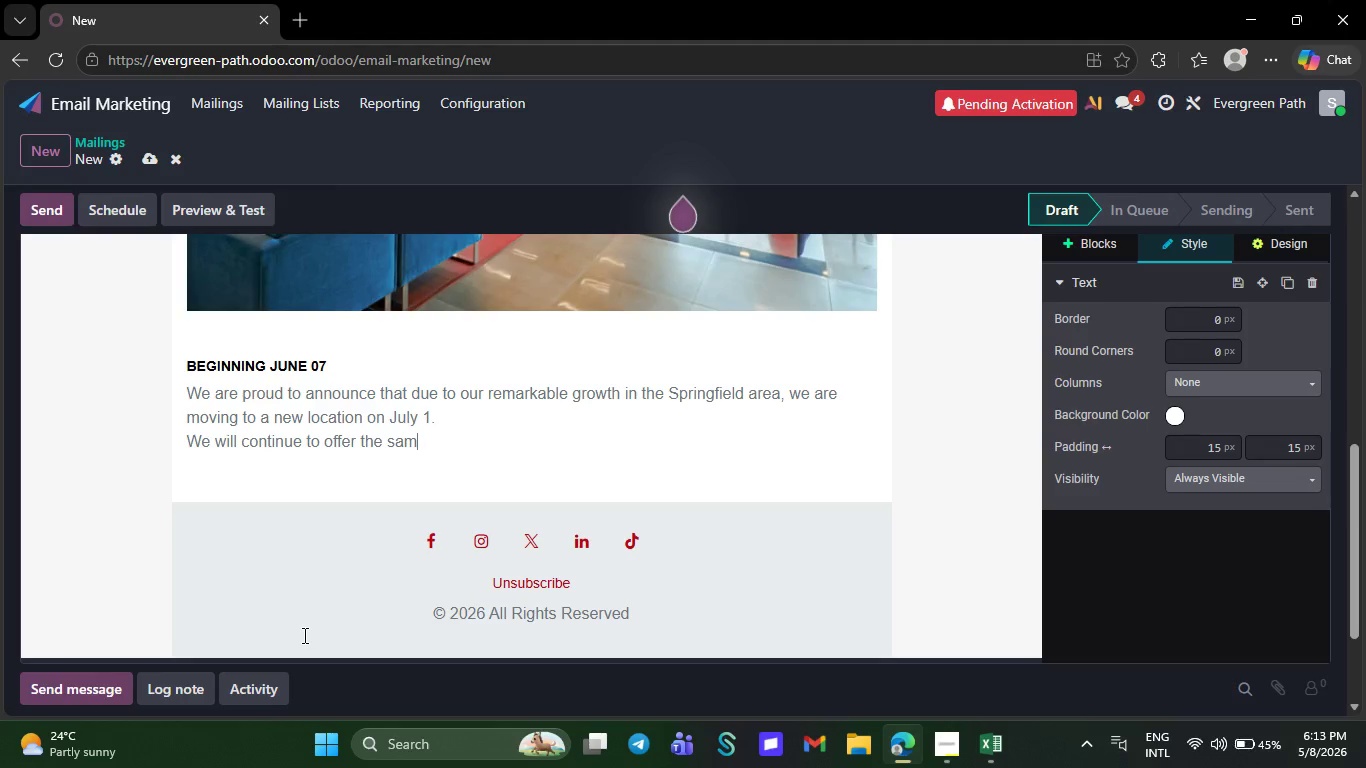 
key(Backspace)
 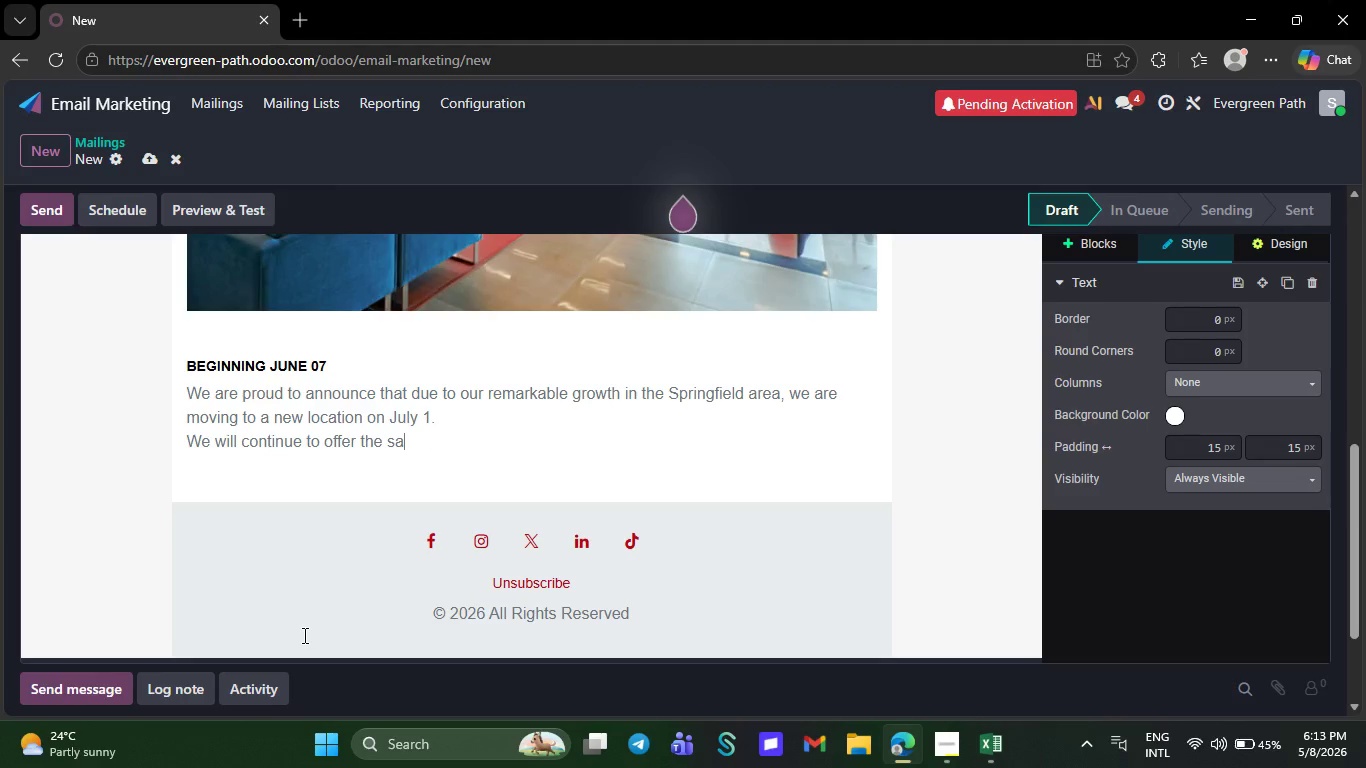 
key(Backspace)
 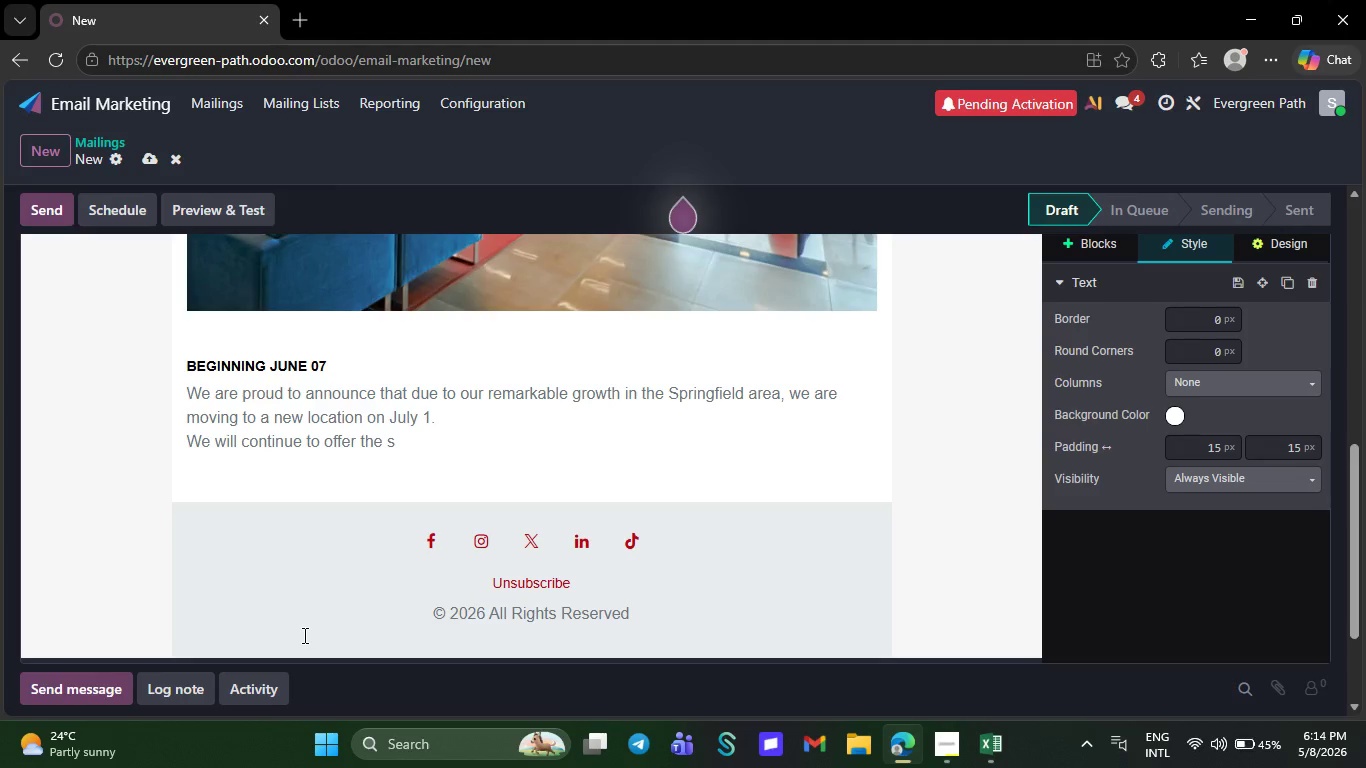 
wait(25.58)
 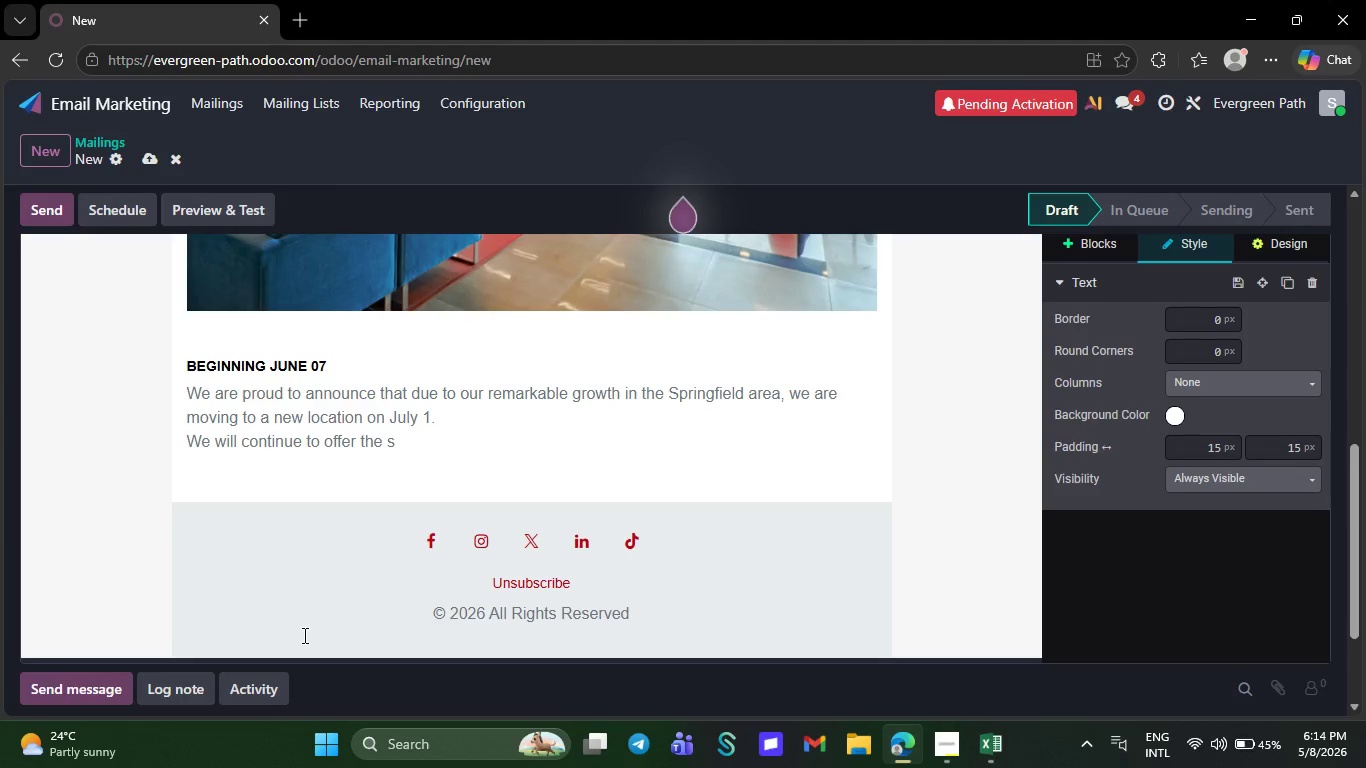 
key(Backspace)
 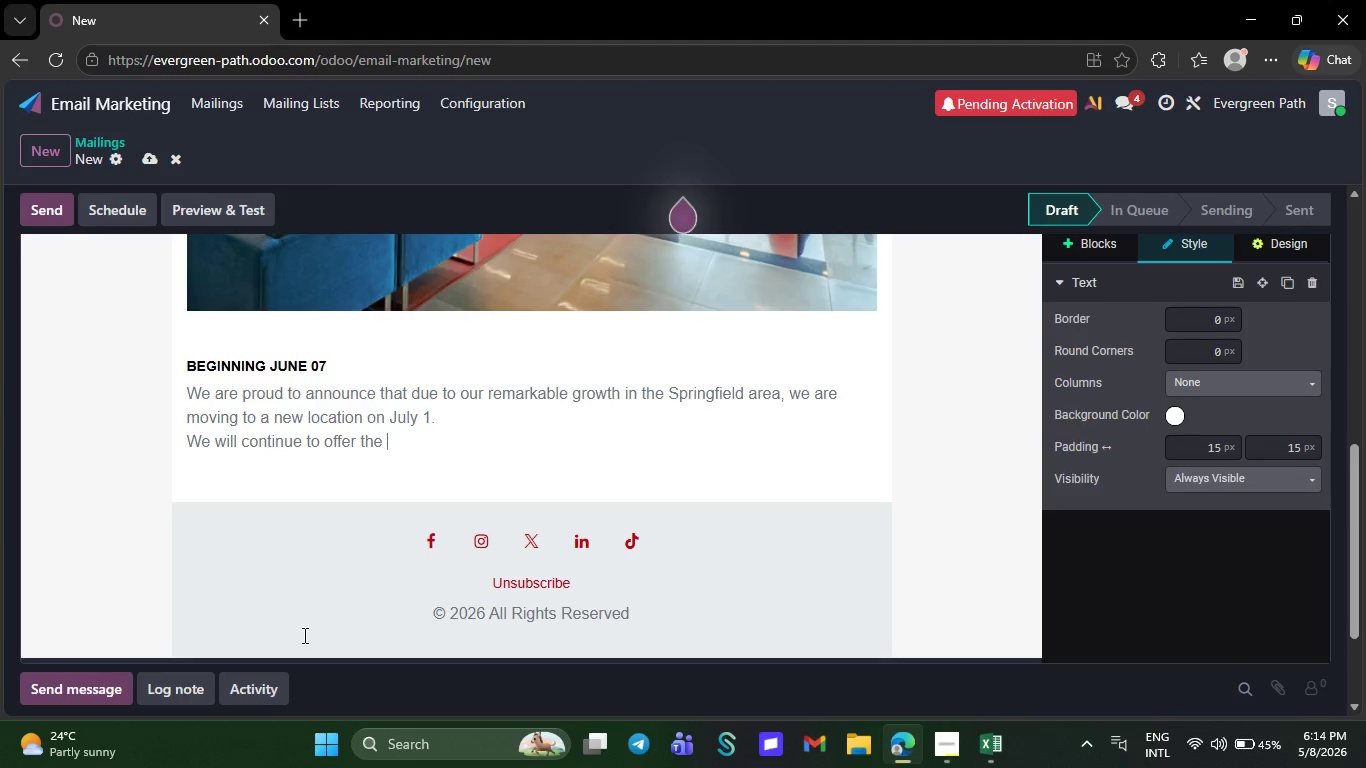 
key(Backspace)
 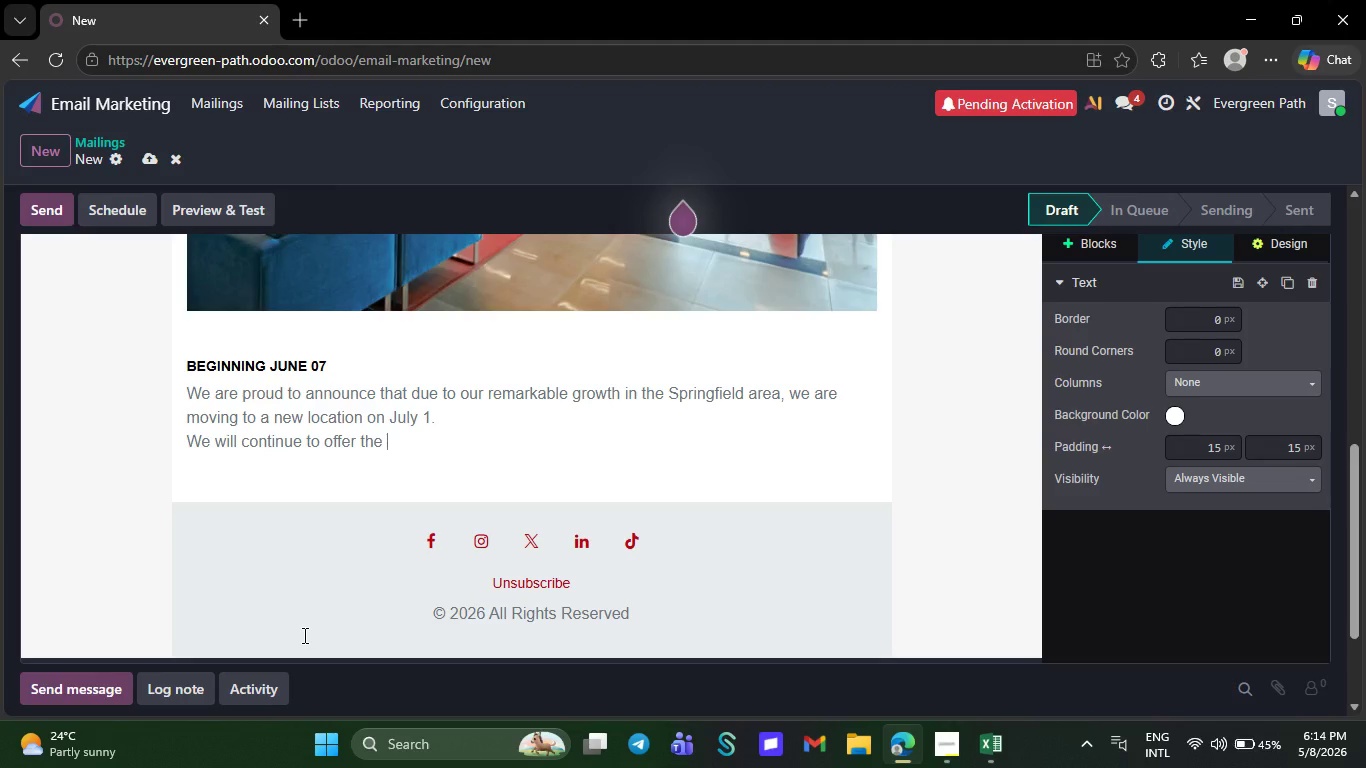 
key(Backspace)
 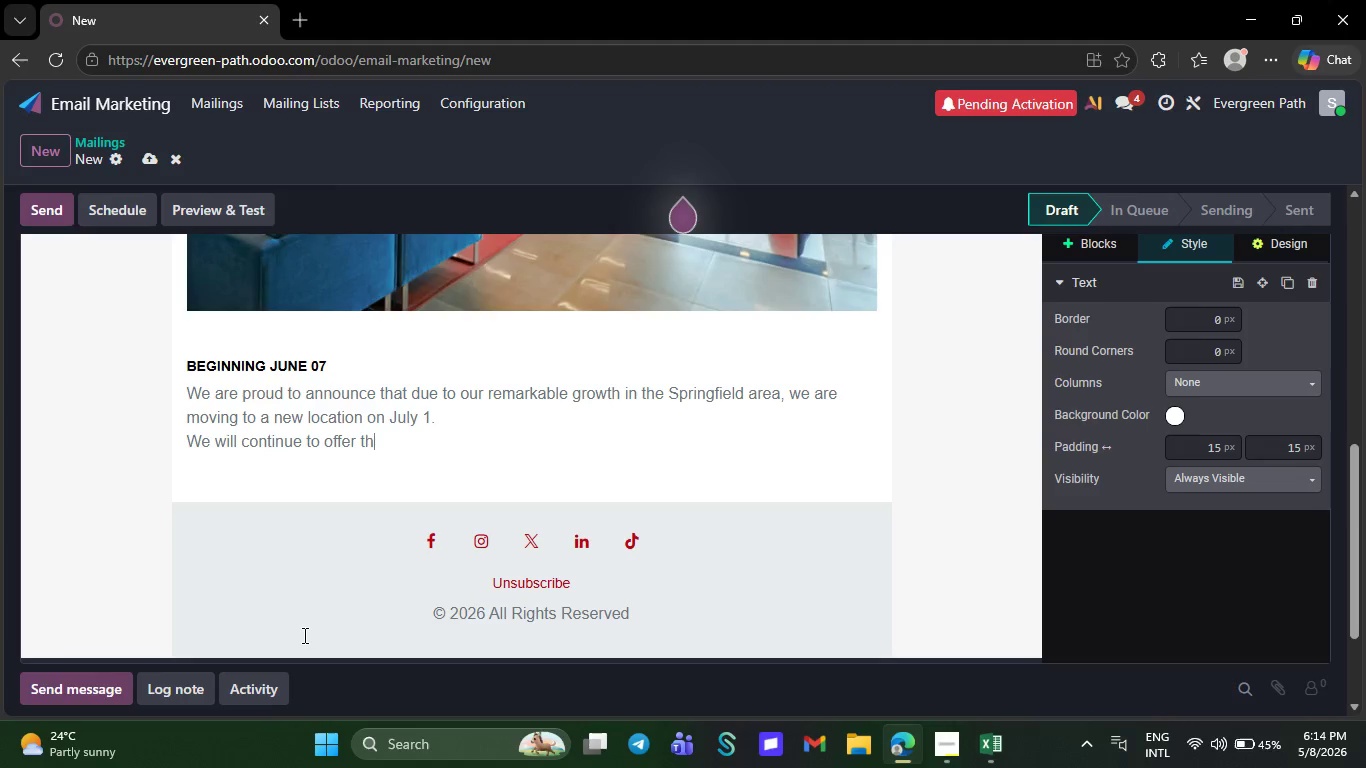 
key(Backspace)
 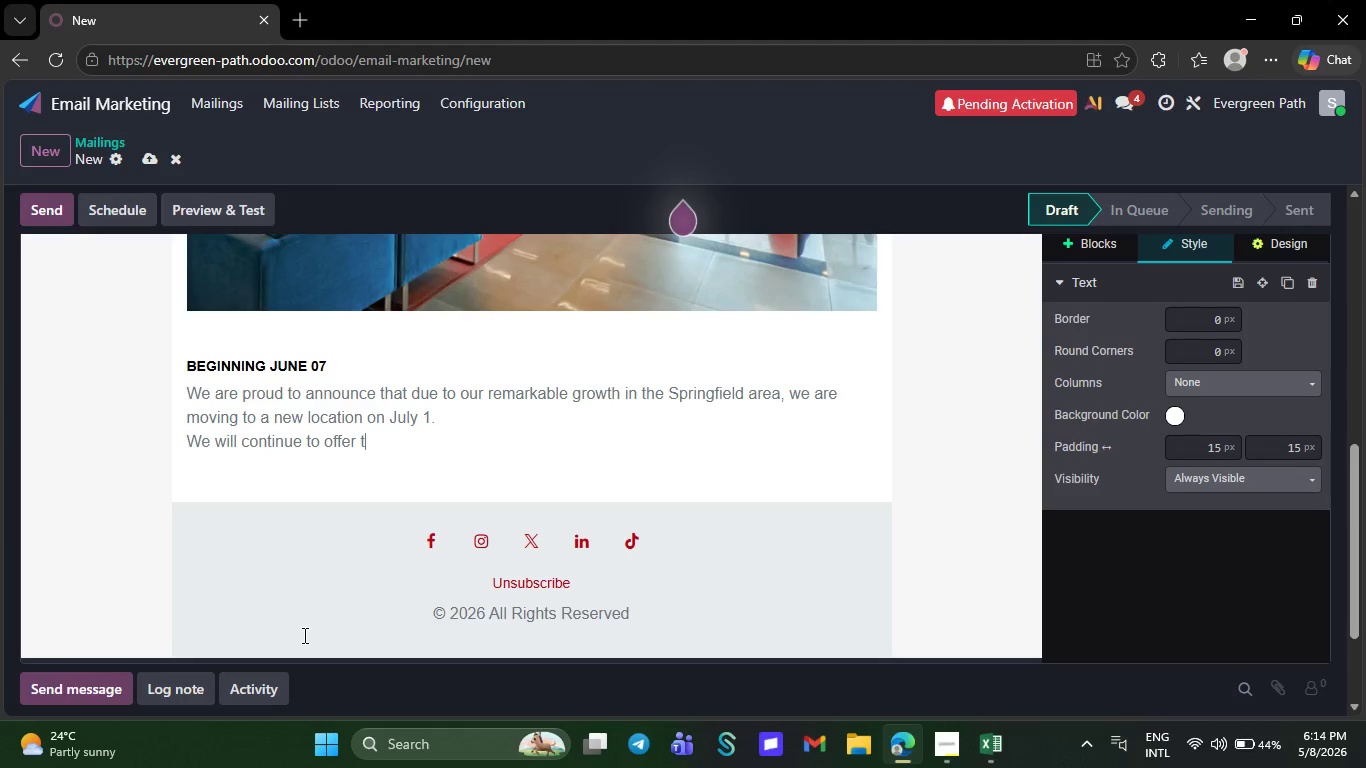 
key(Backspace)
 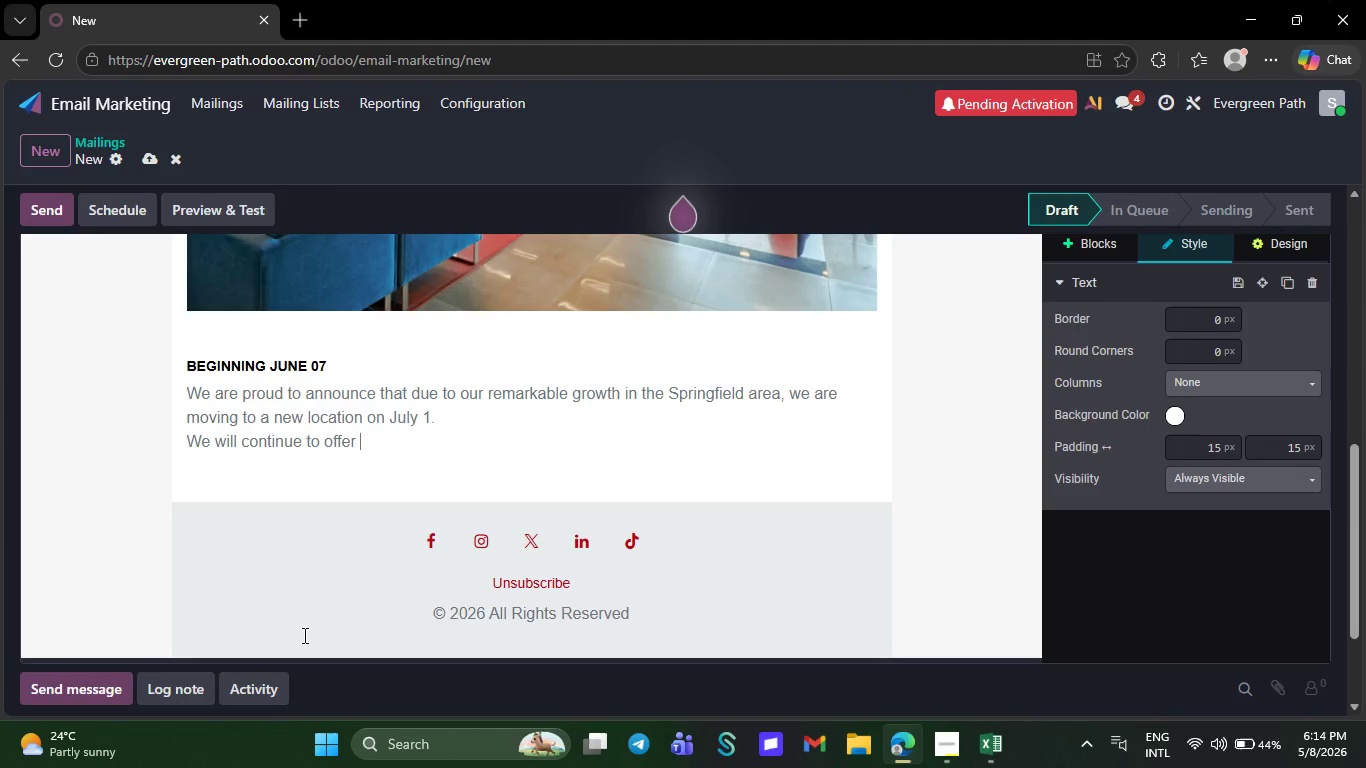 
key(Backspace)
 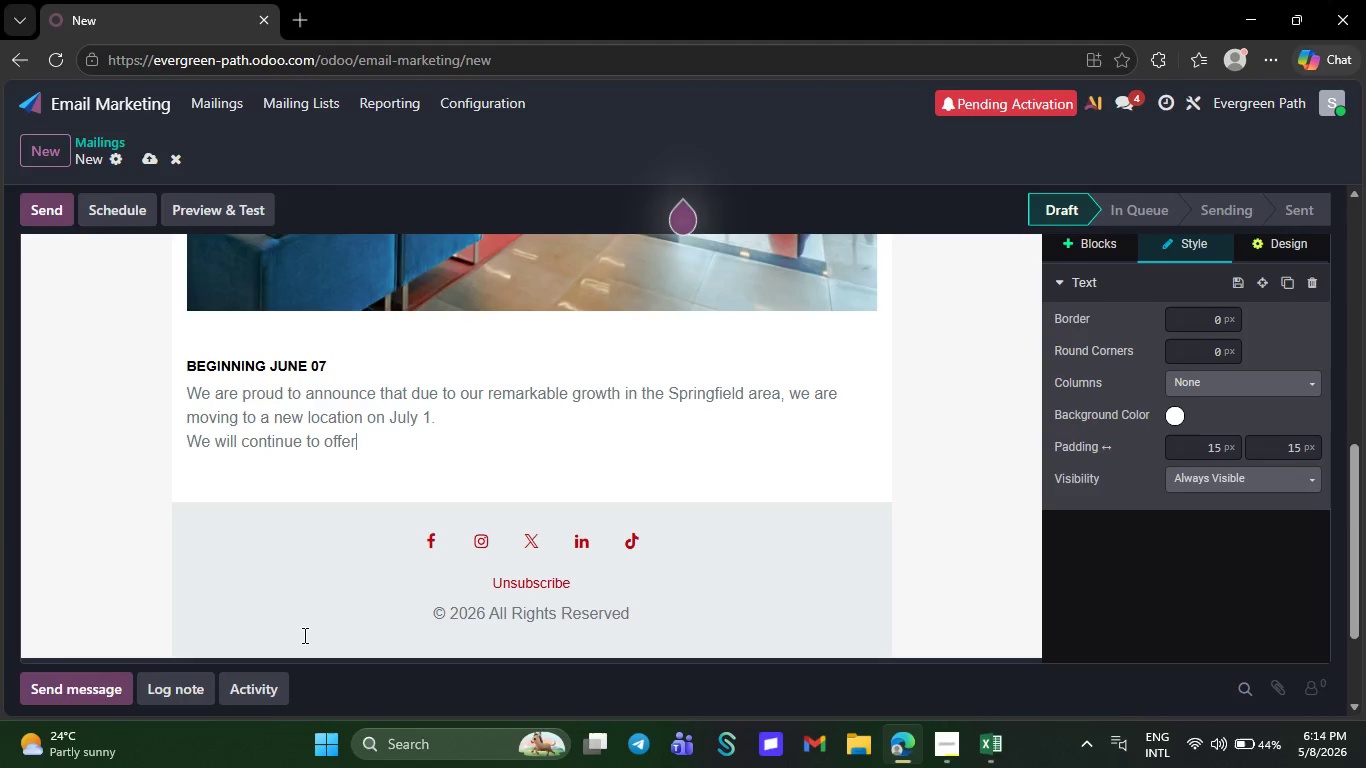 
key(Backspace)
 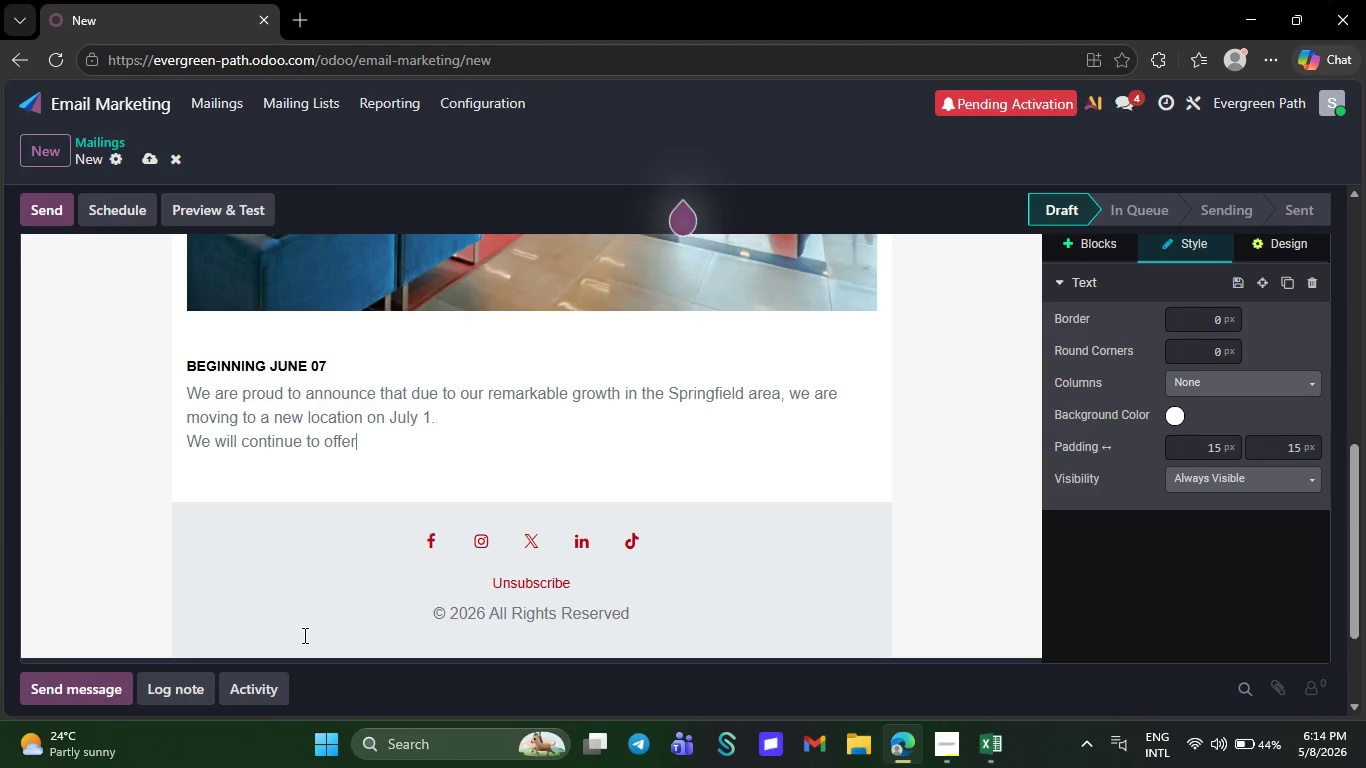 
key(Backspace)
 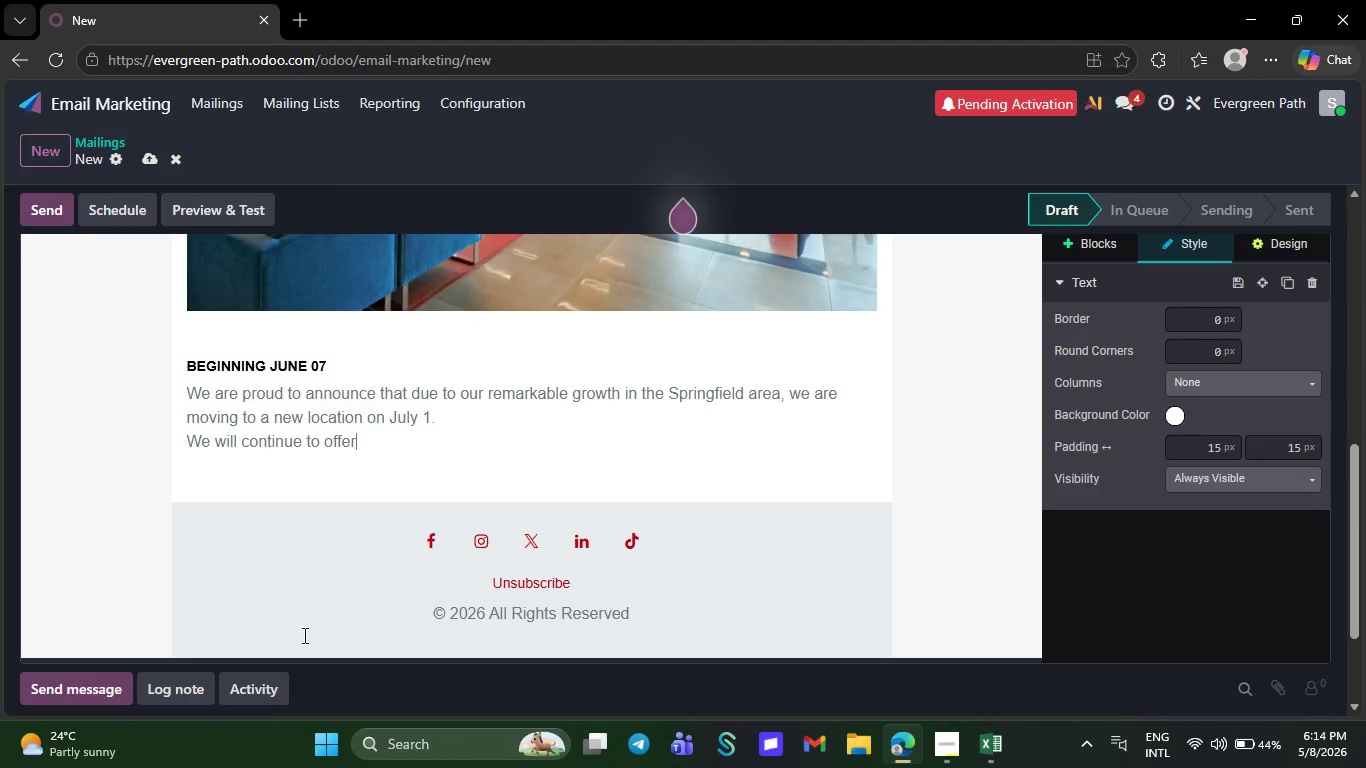 
key(Backspace)
 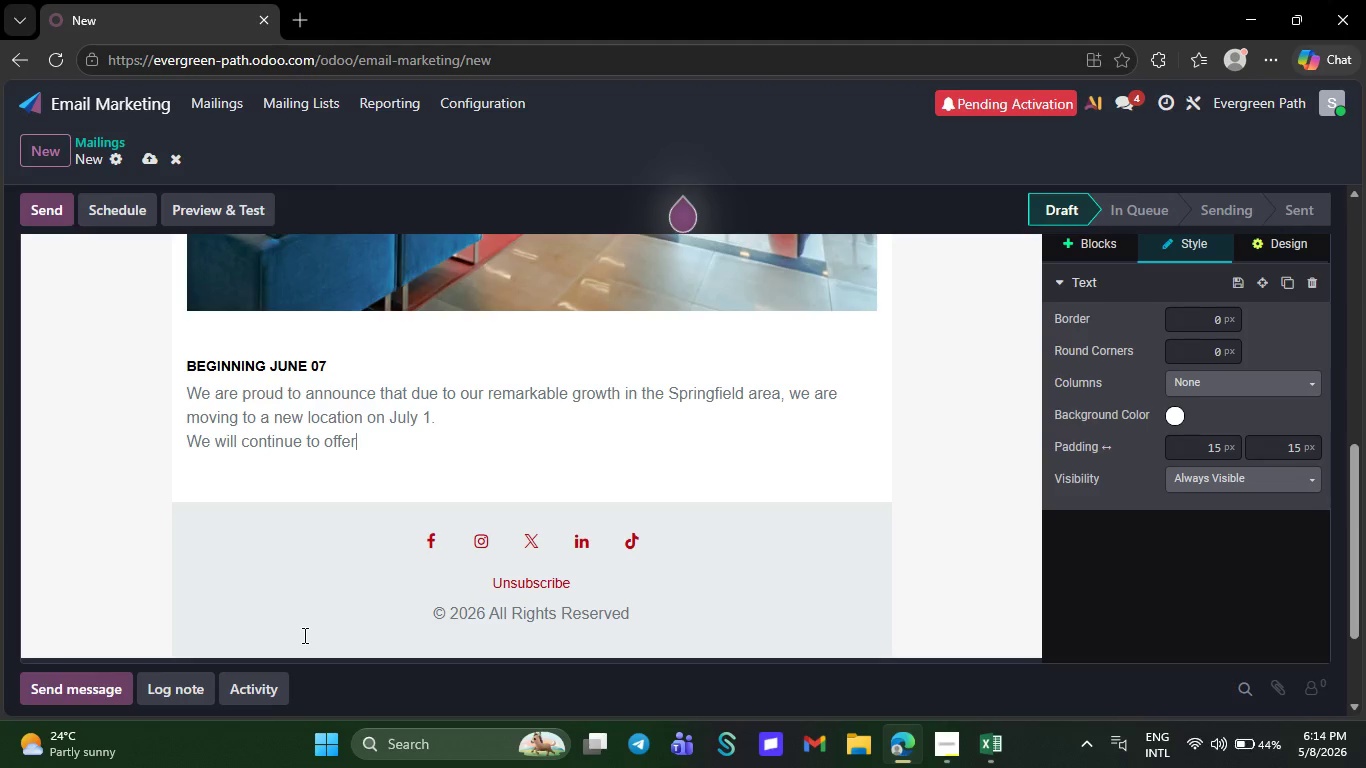 
key(Backspace)
 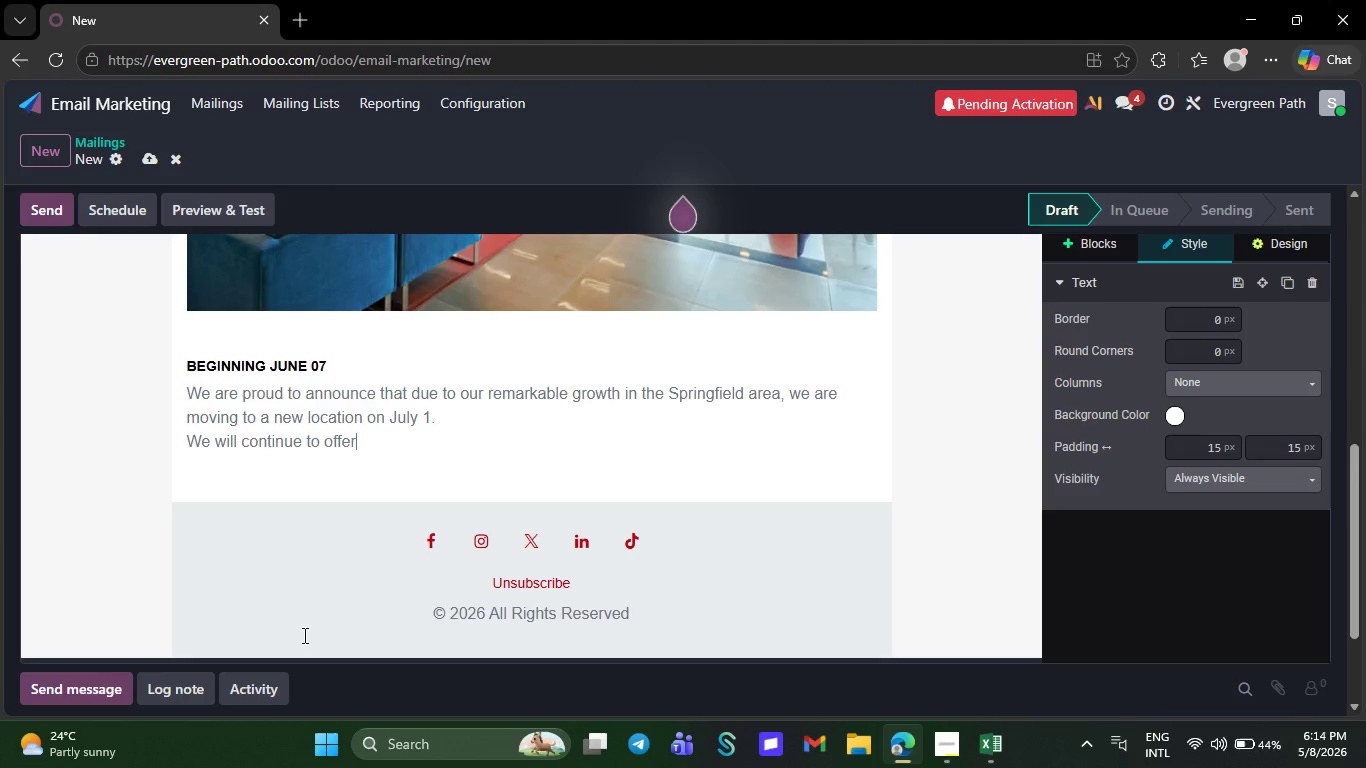 
key(Backspace)
 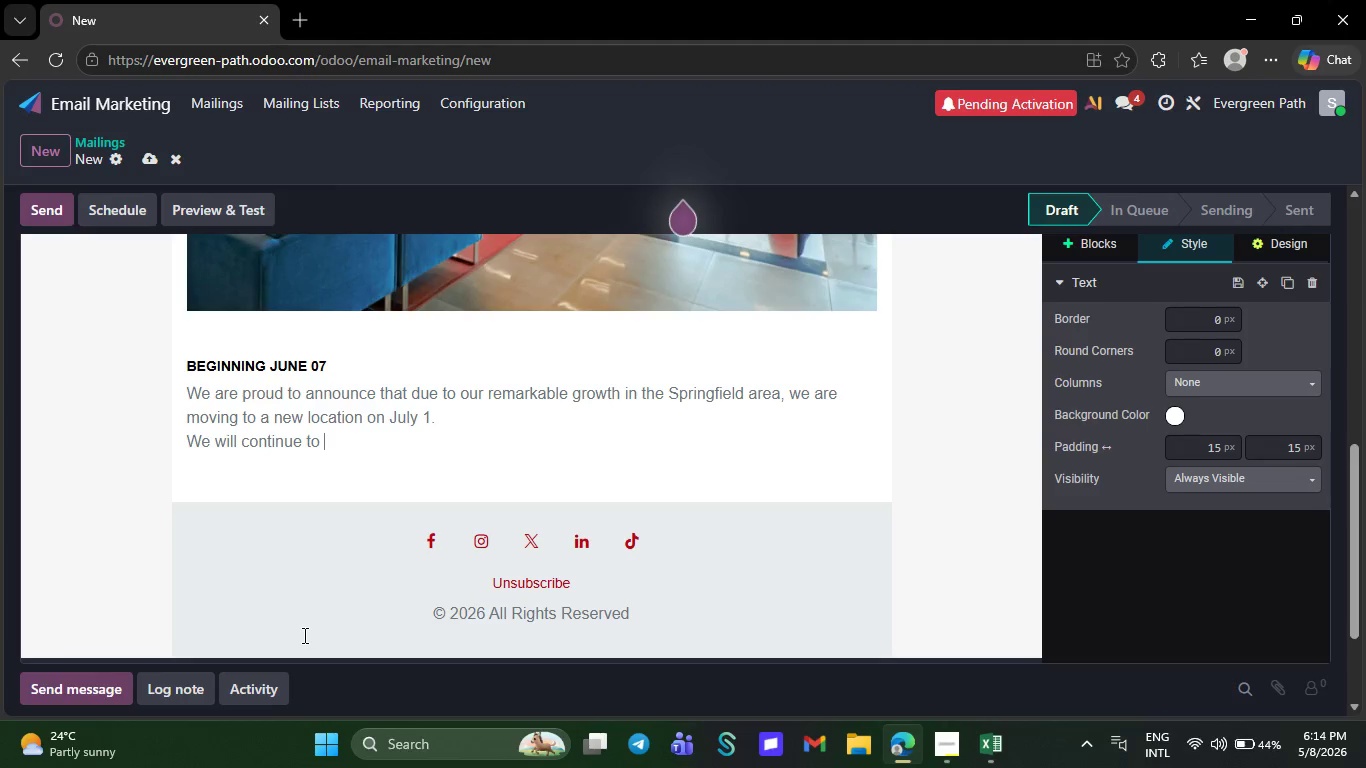 
key(Backspace)
 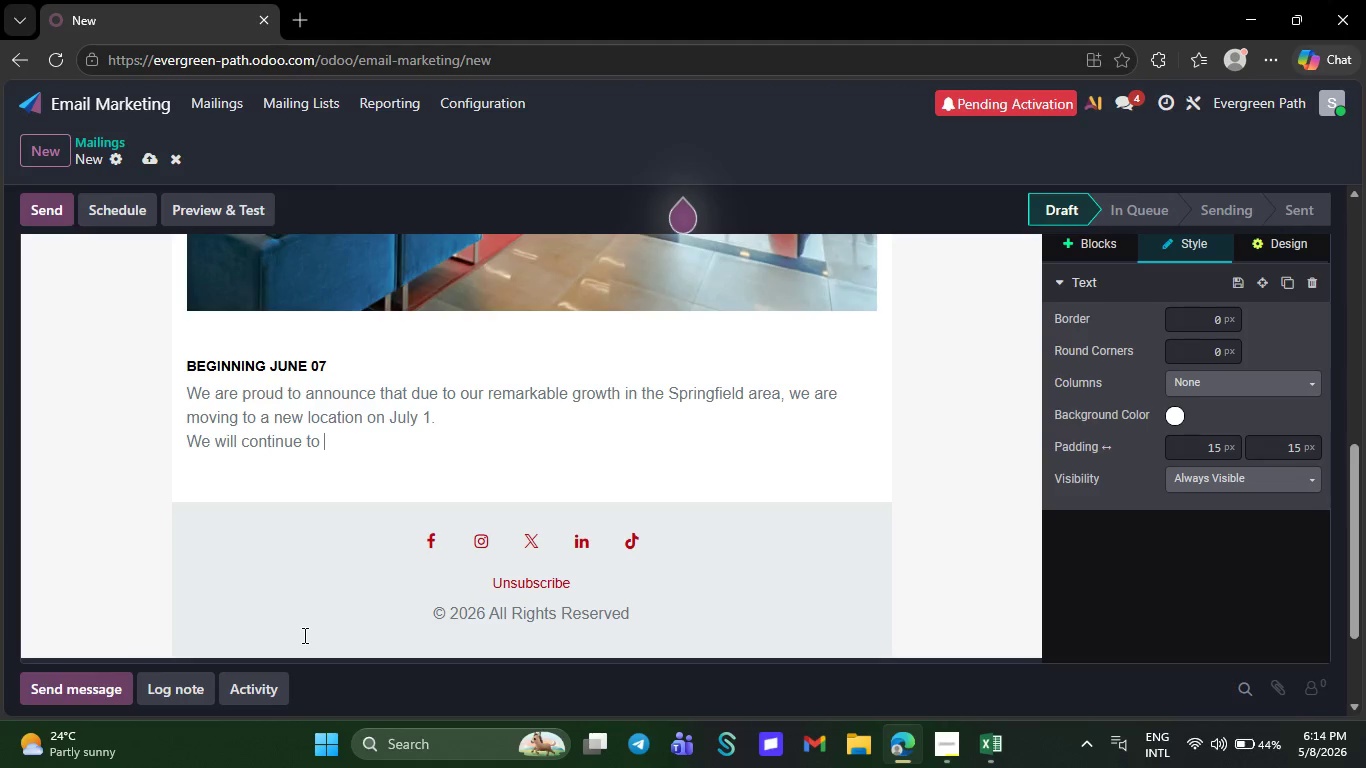 
key(Backspace)
 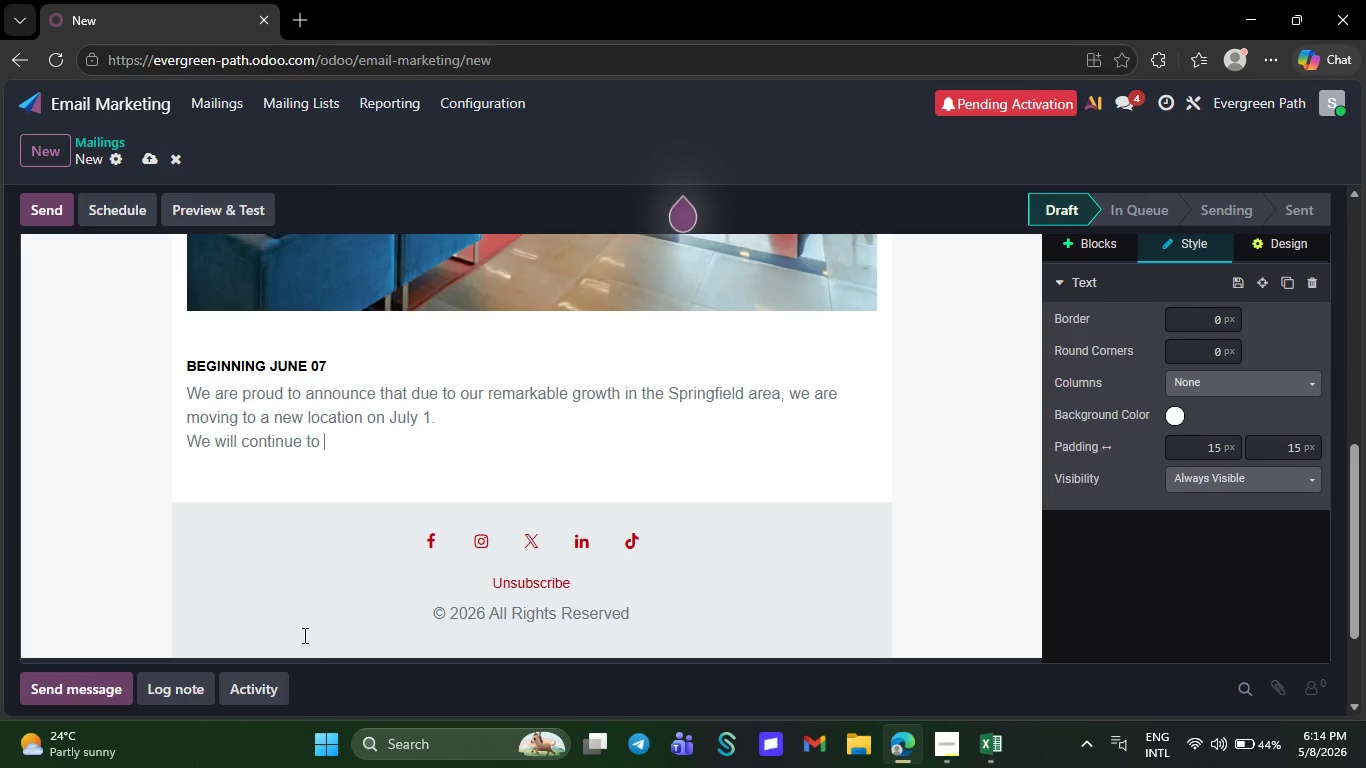 
key(Backspace)
 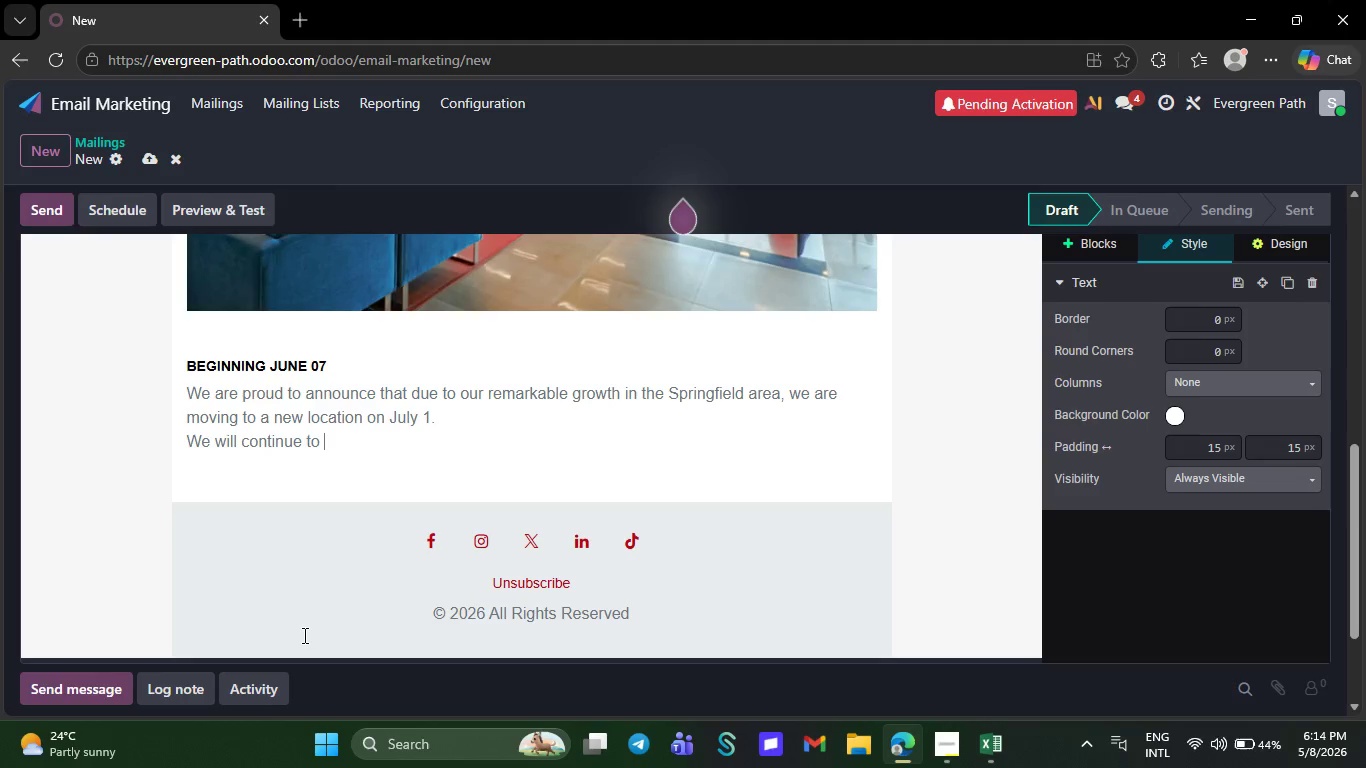 
key(Backspace)
 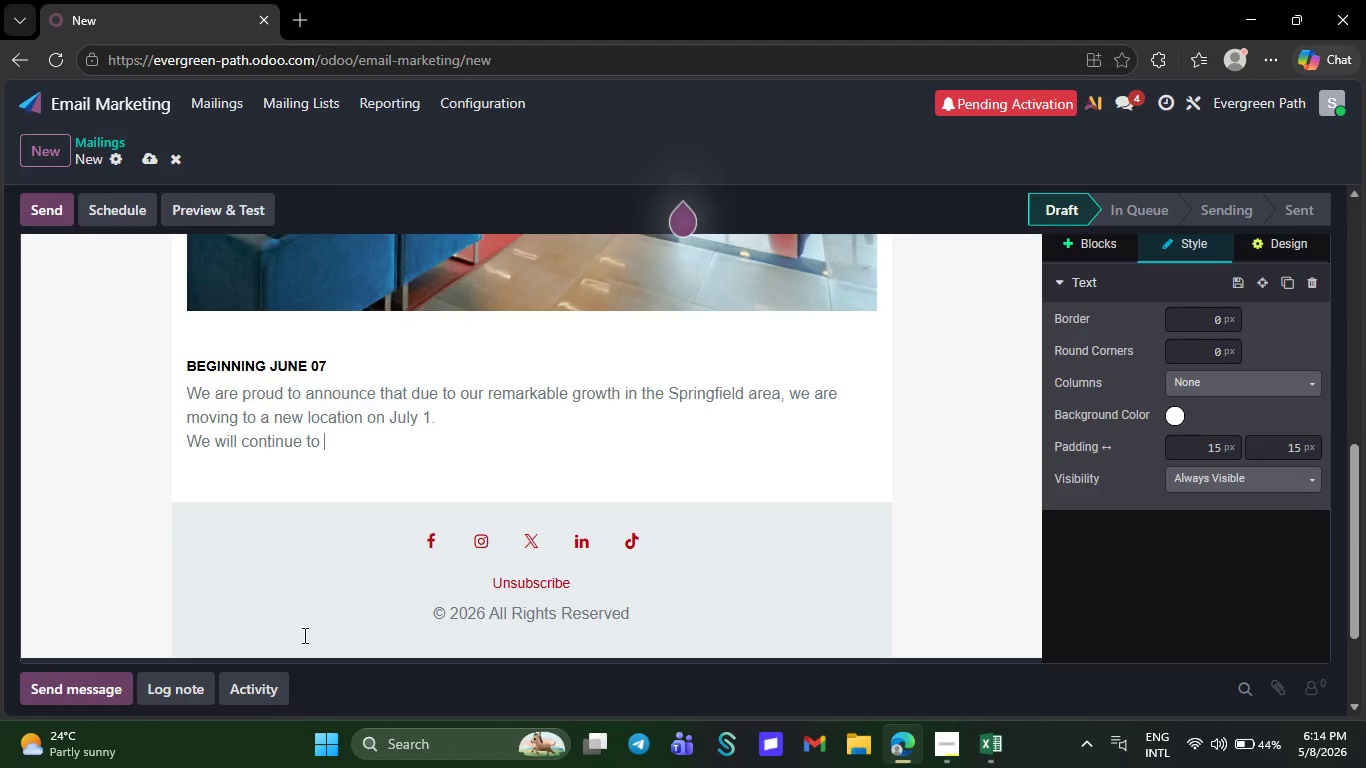 
key(Backspace)
 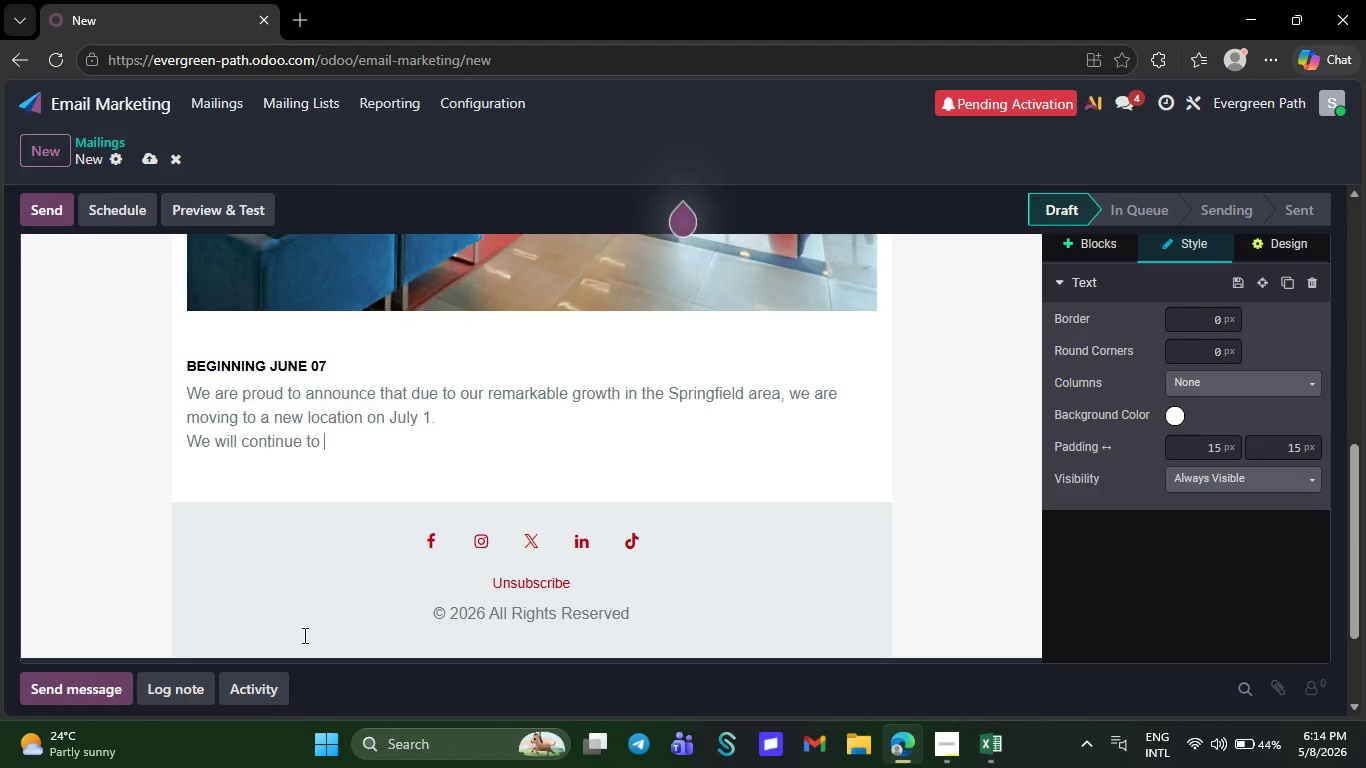 
key(Backspace)
 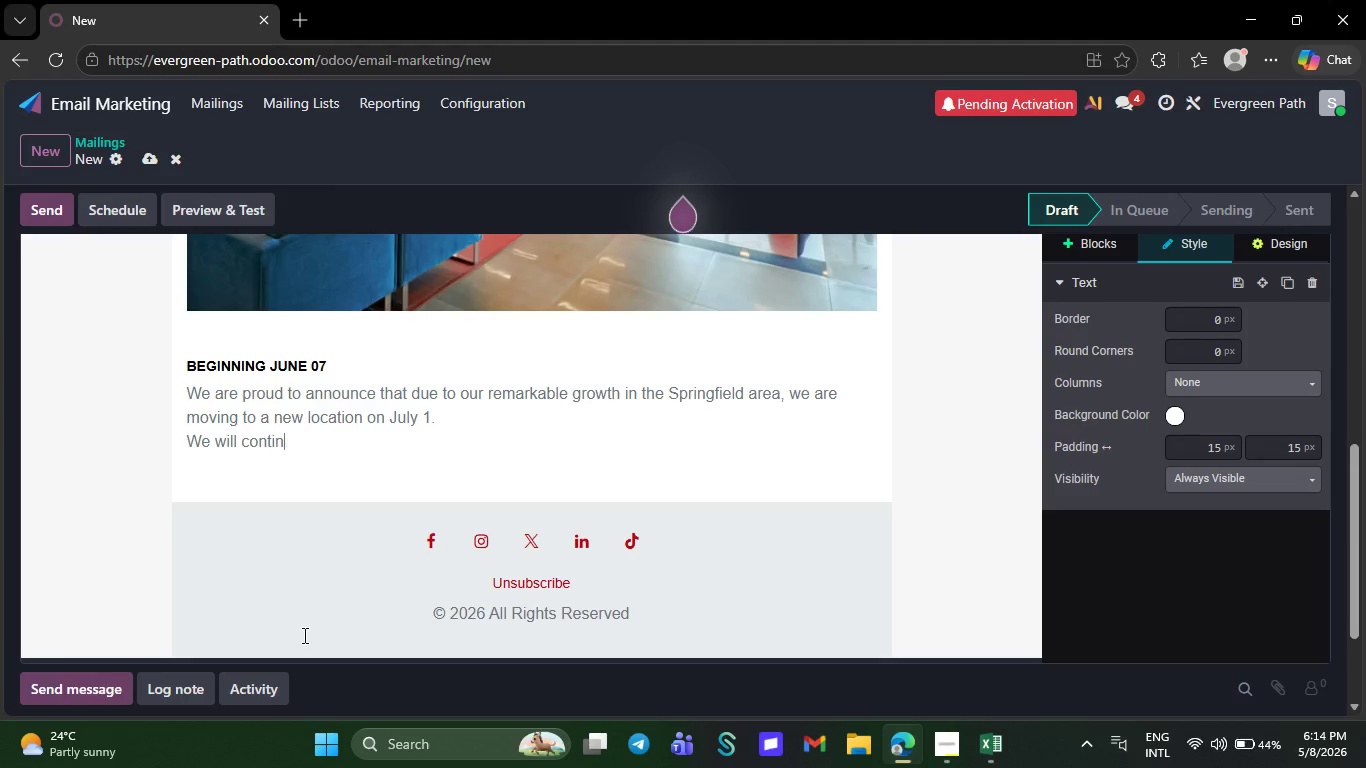 
key(Backspace)
 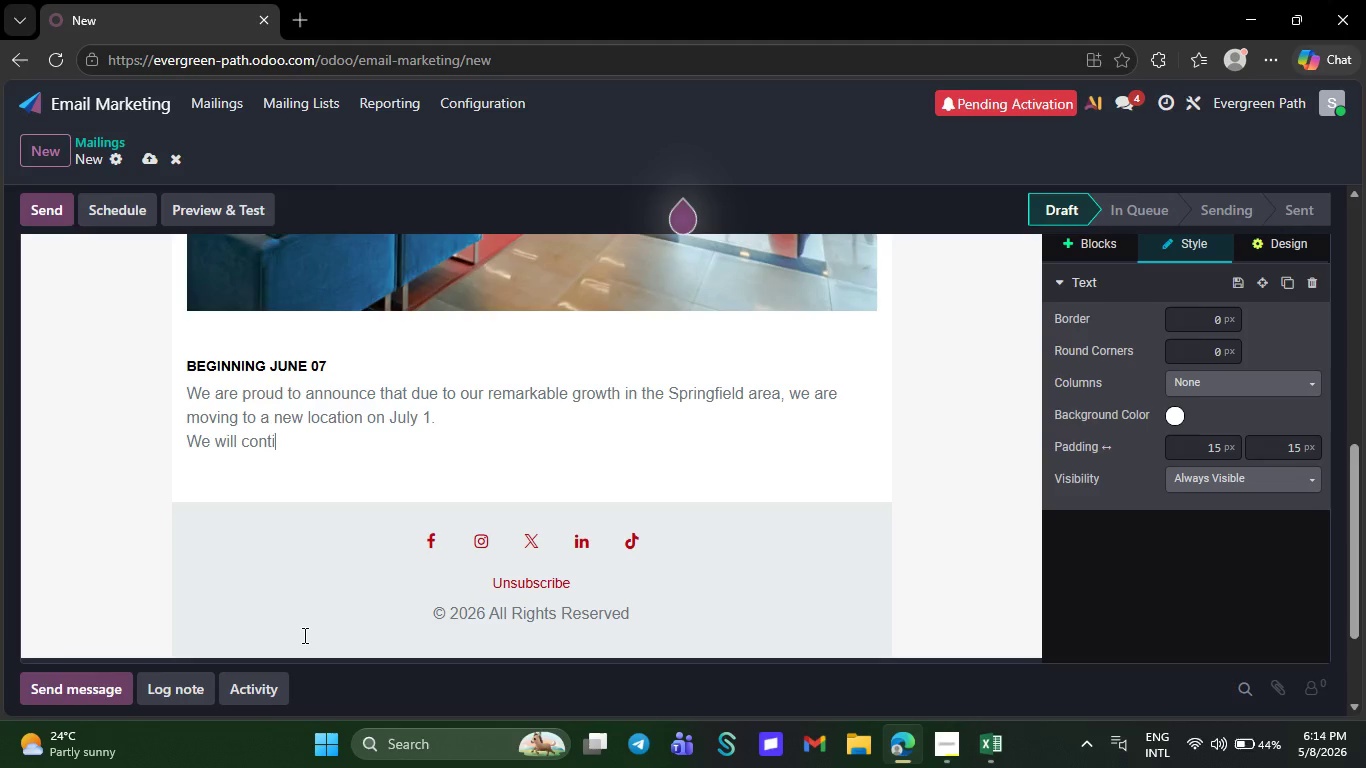 
key(Backspace)
 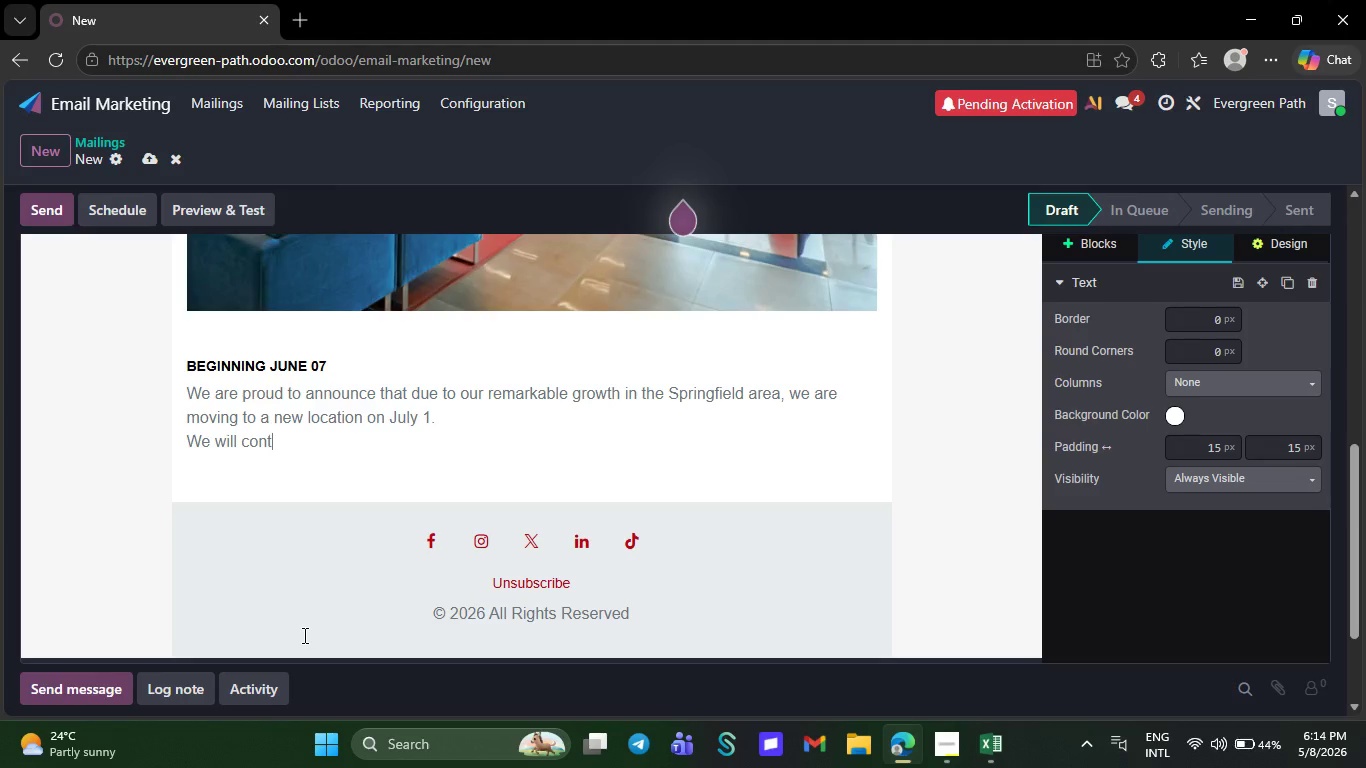 
key(Backspace)
 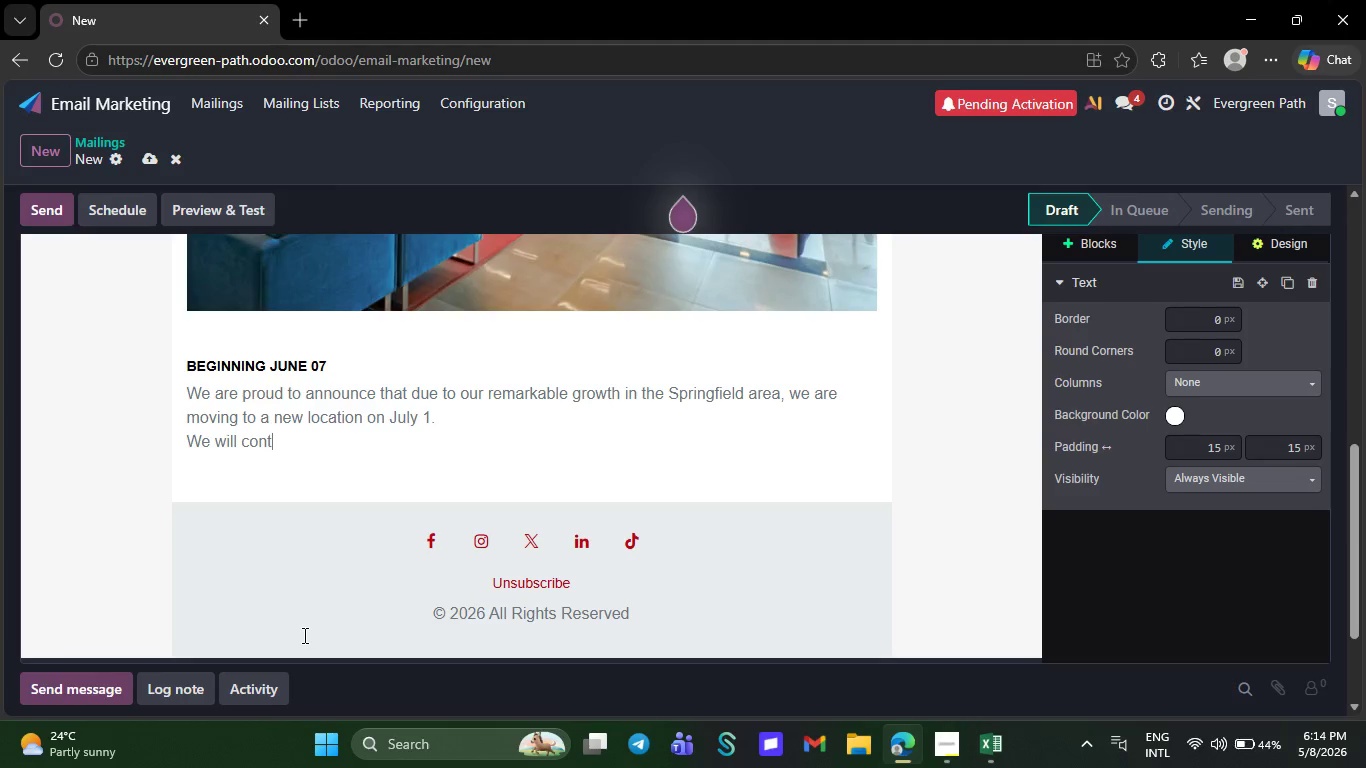 
key(Backspace)
 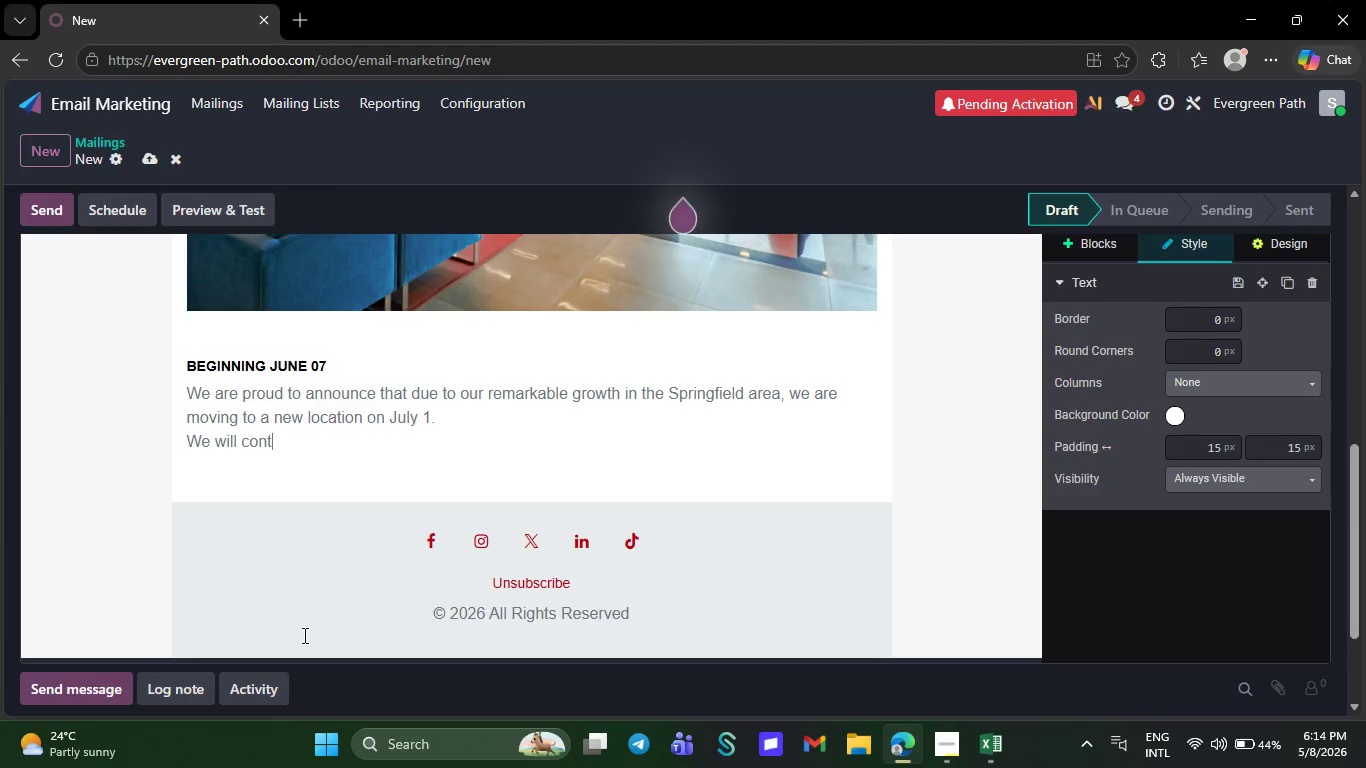 
key(Backspace)
 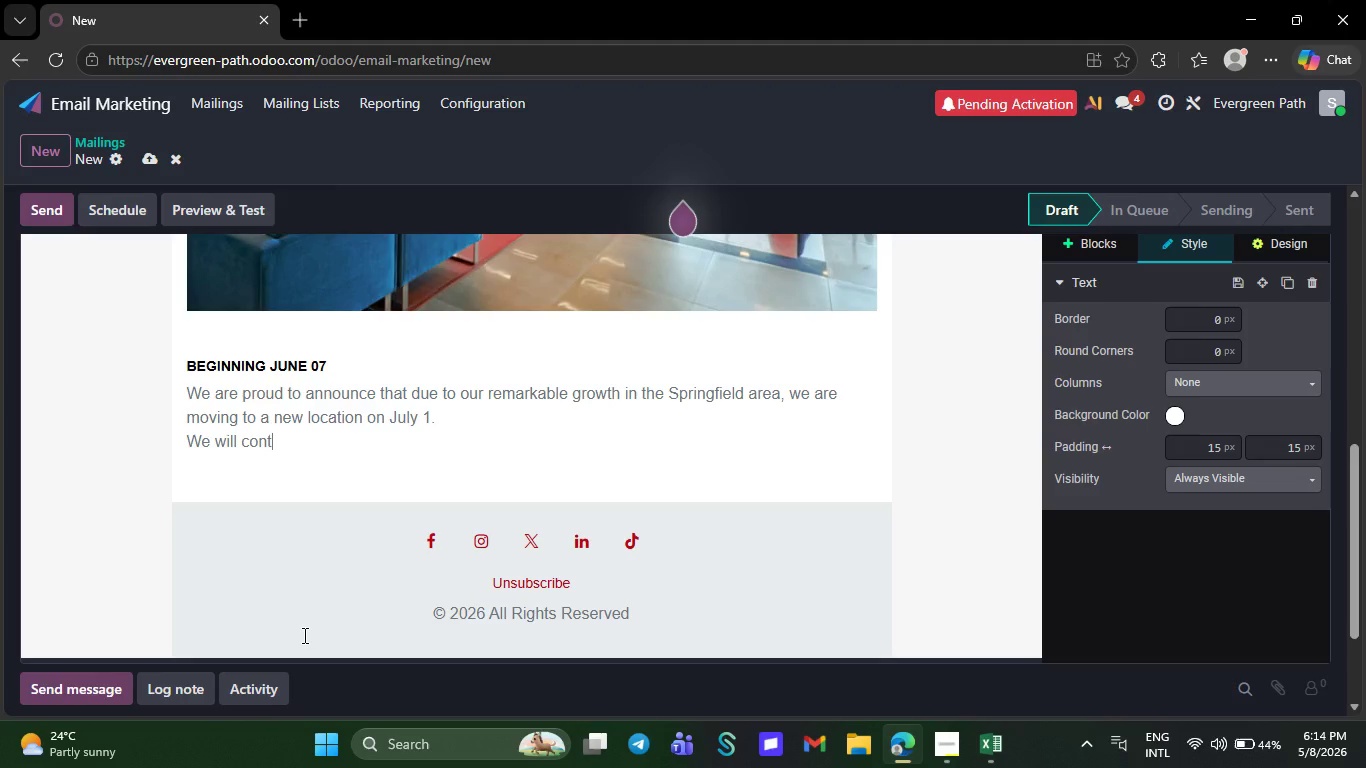 
key(Backspace)
 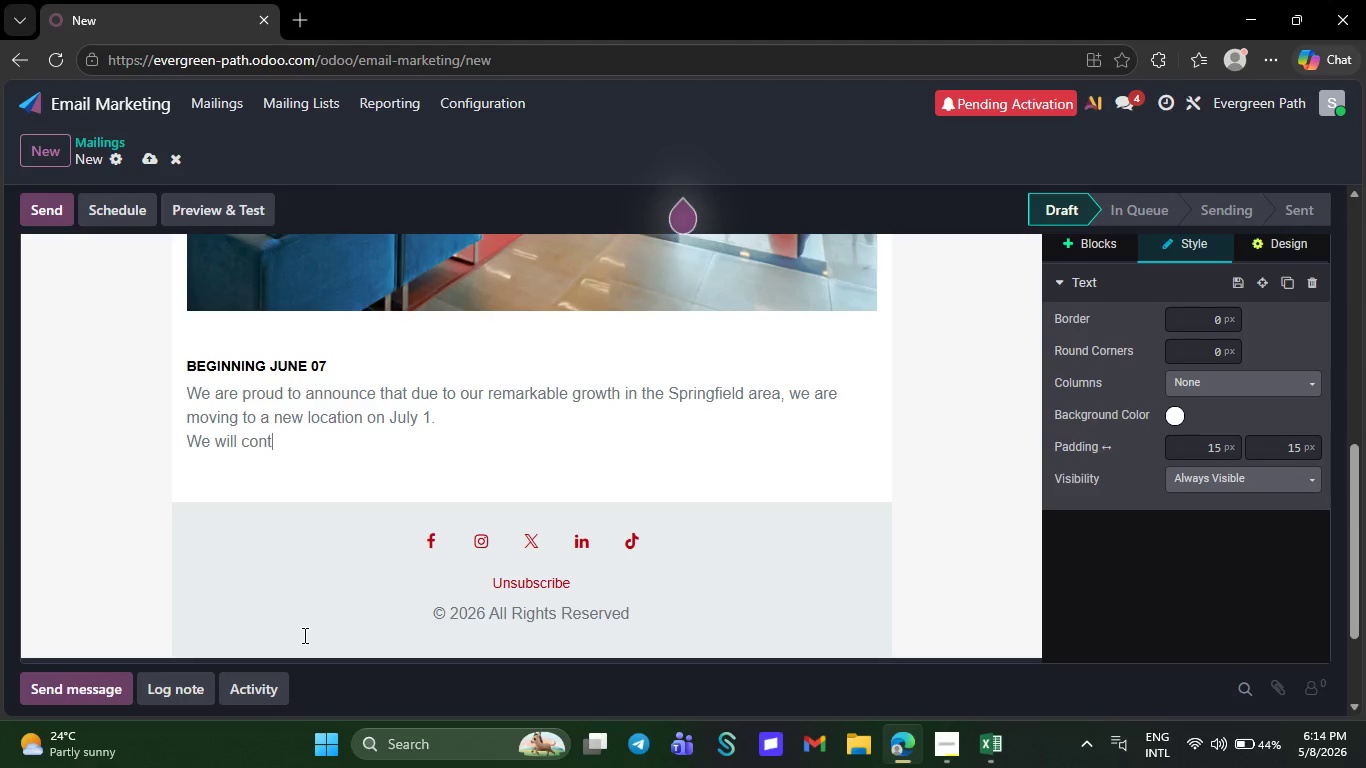 
key(Backspace)
 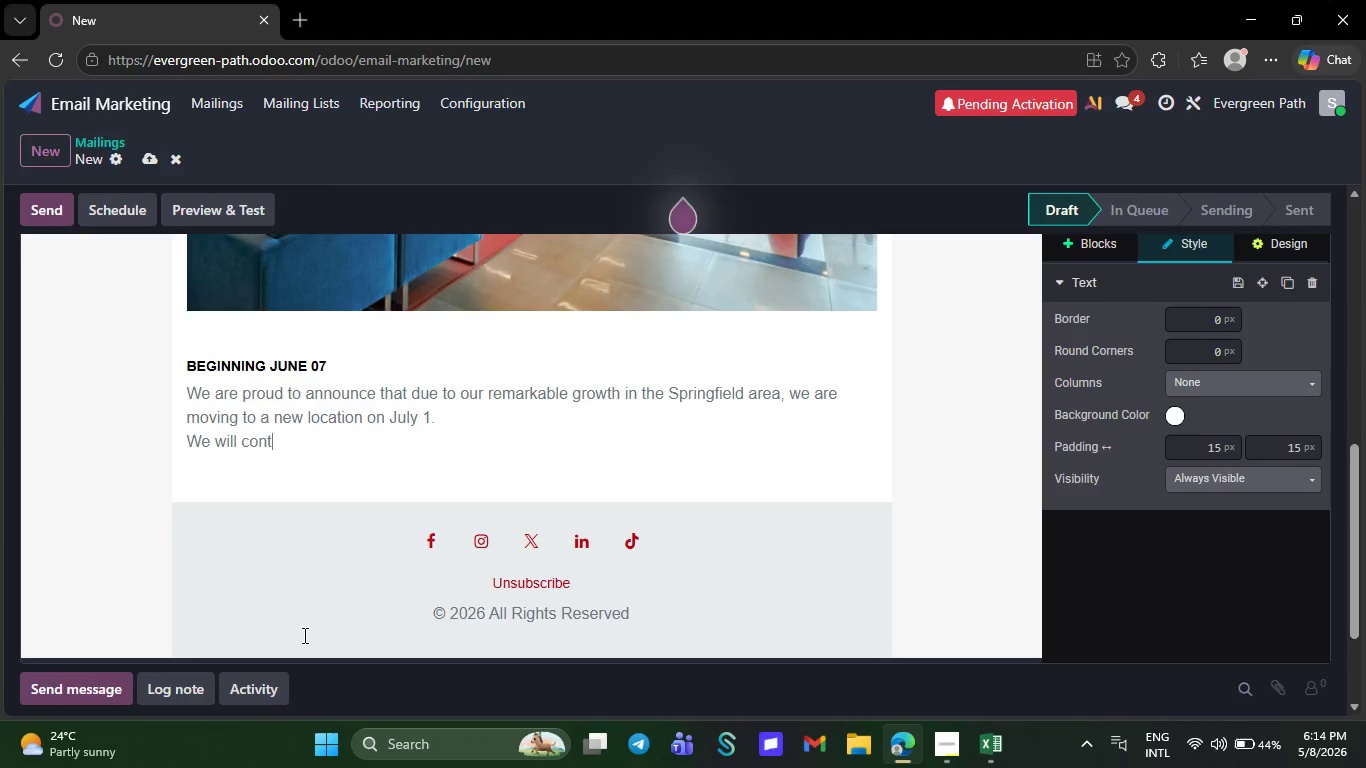 
key(Backspace)
 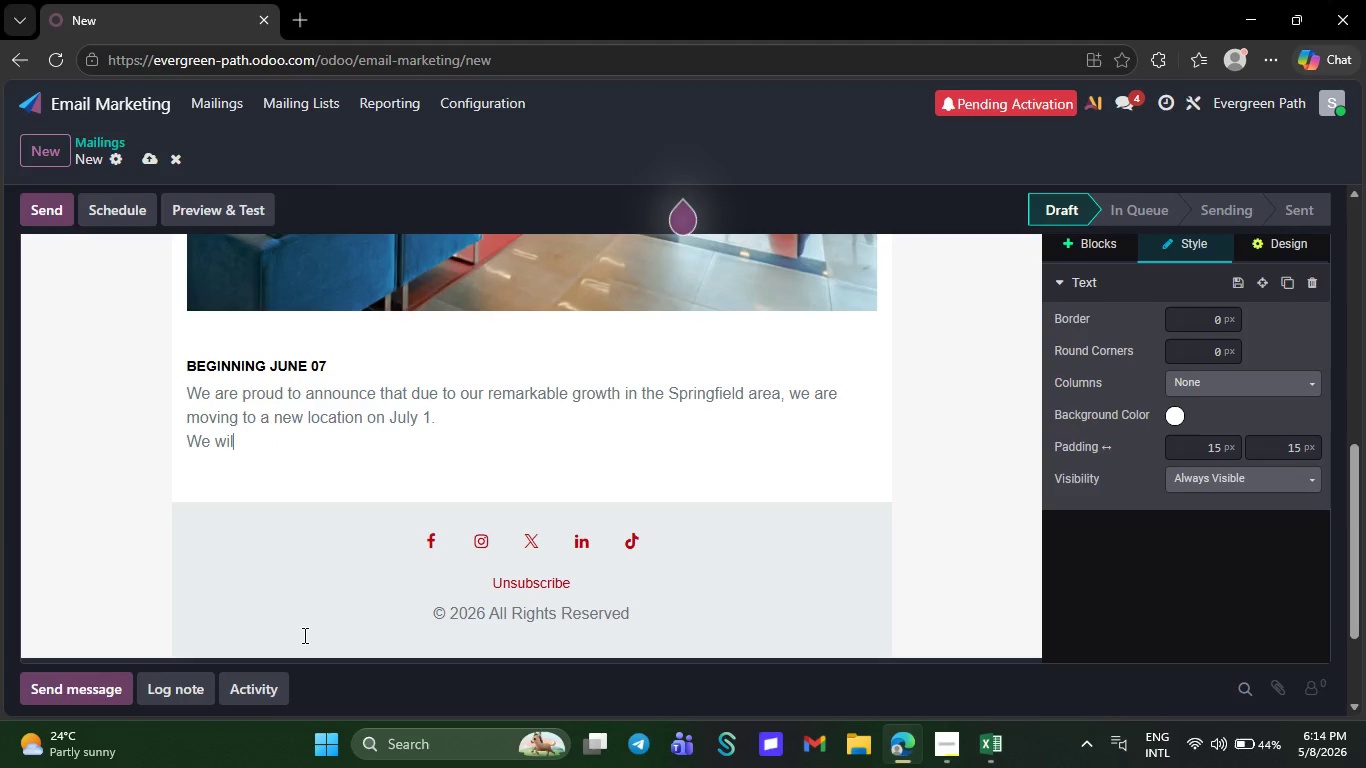 
key(Backspace)
 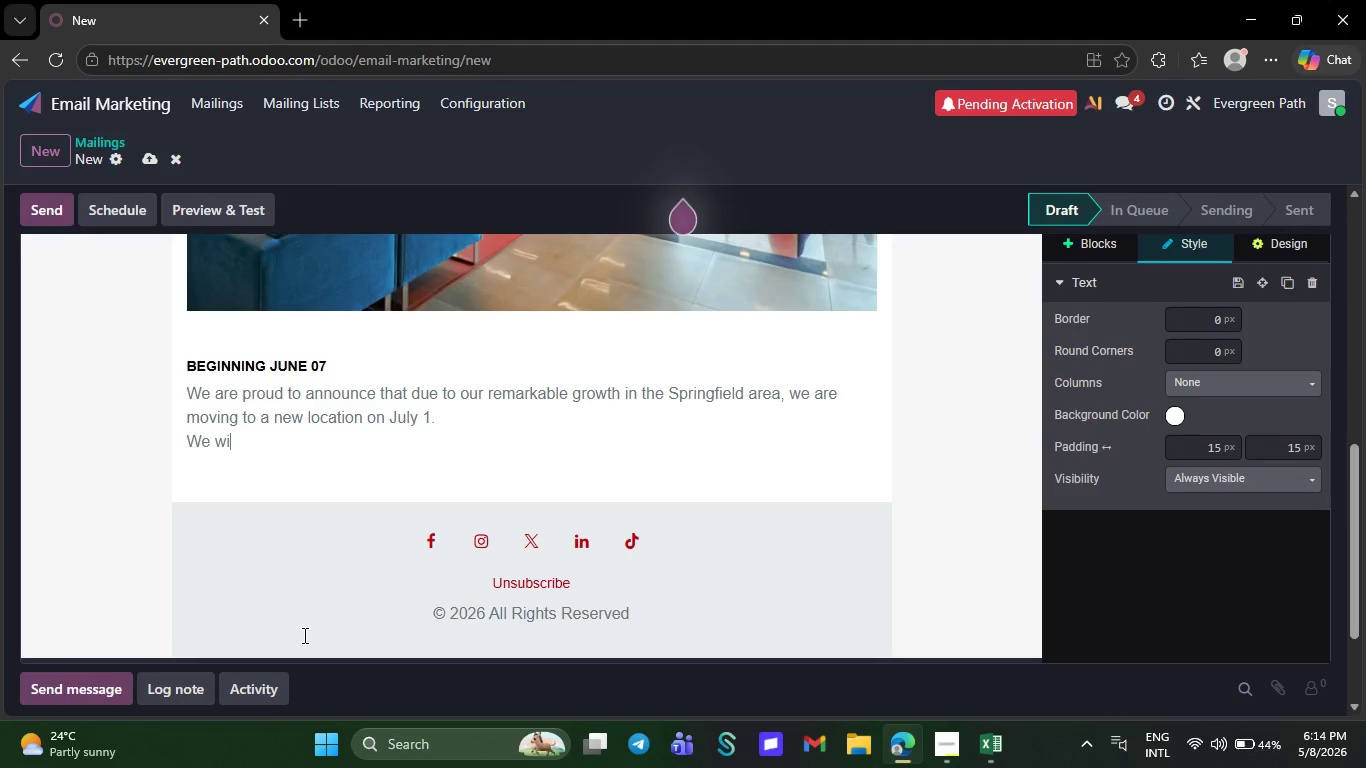 
key(Backspace)
 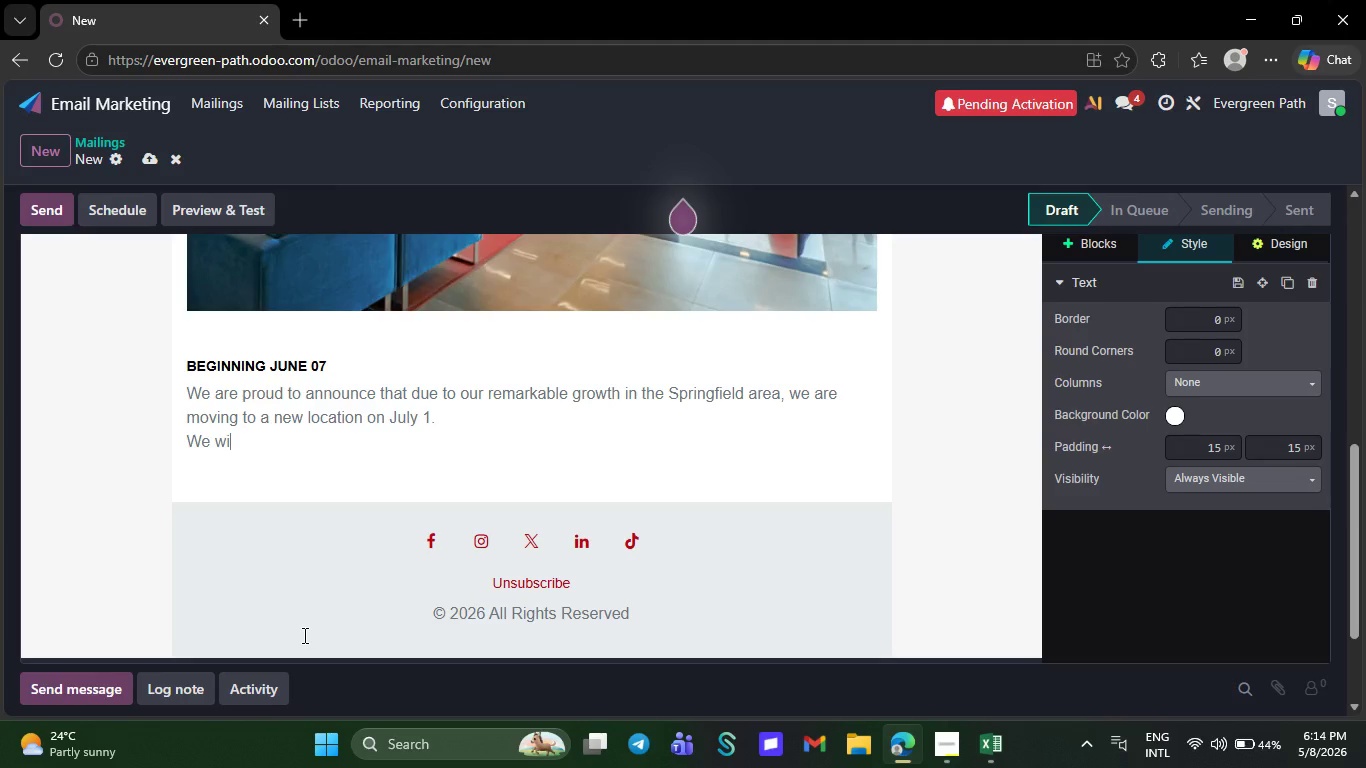 
key(Backspace)
 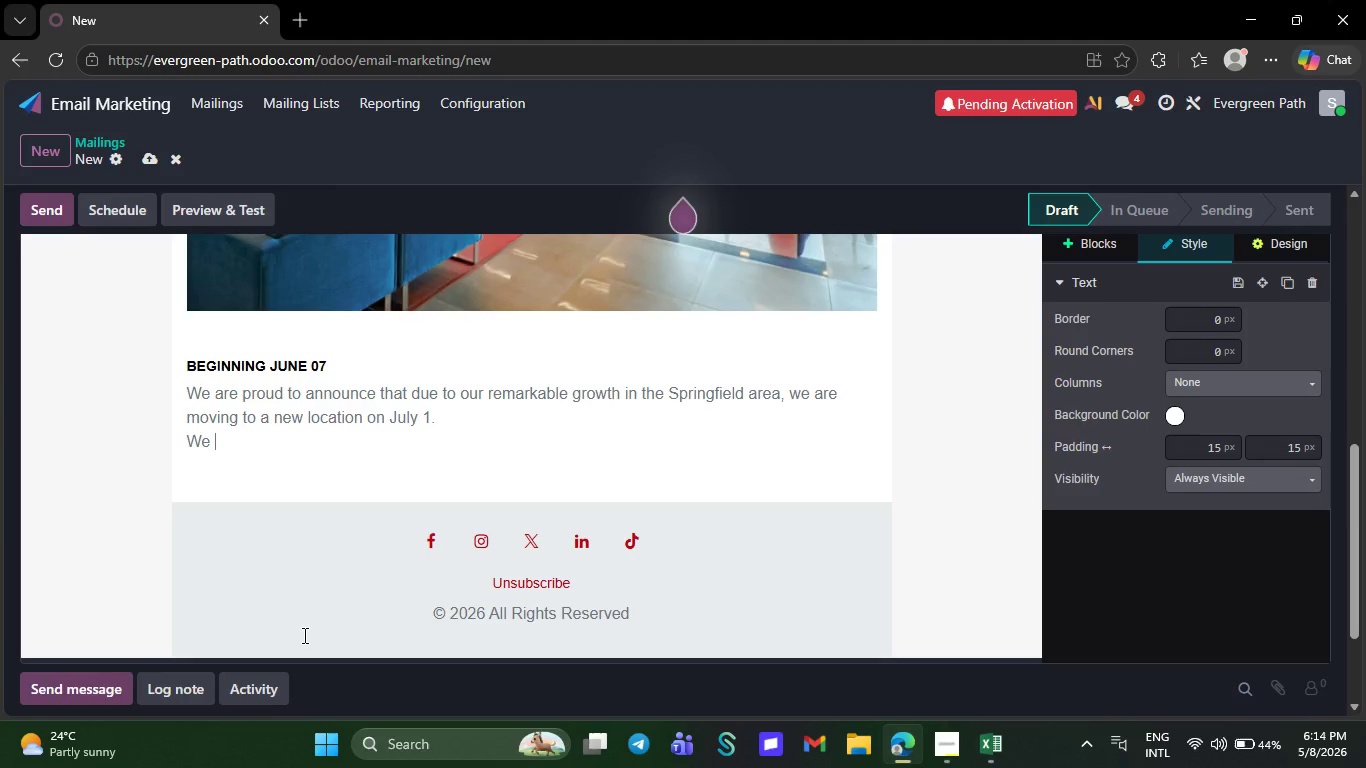 
key(Backspace)
 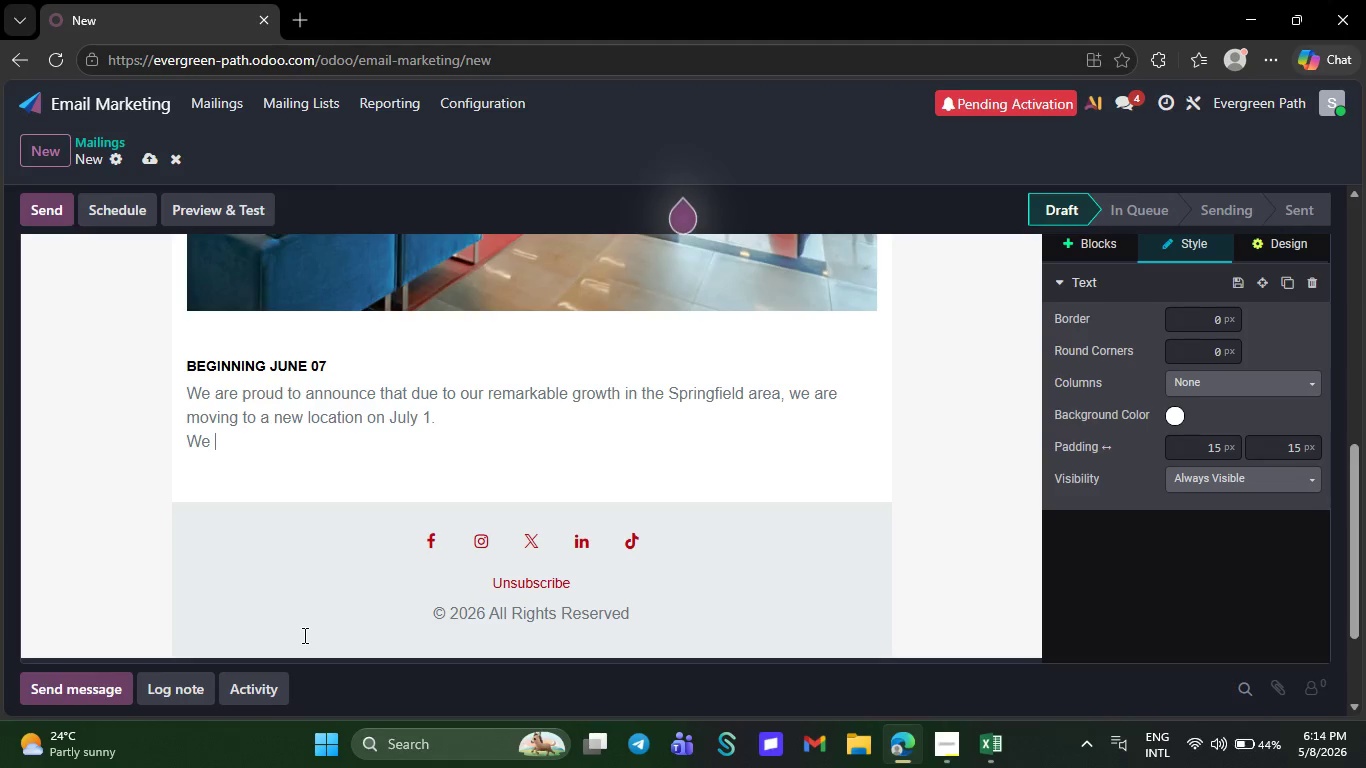 
key(Backspace)
 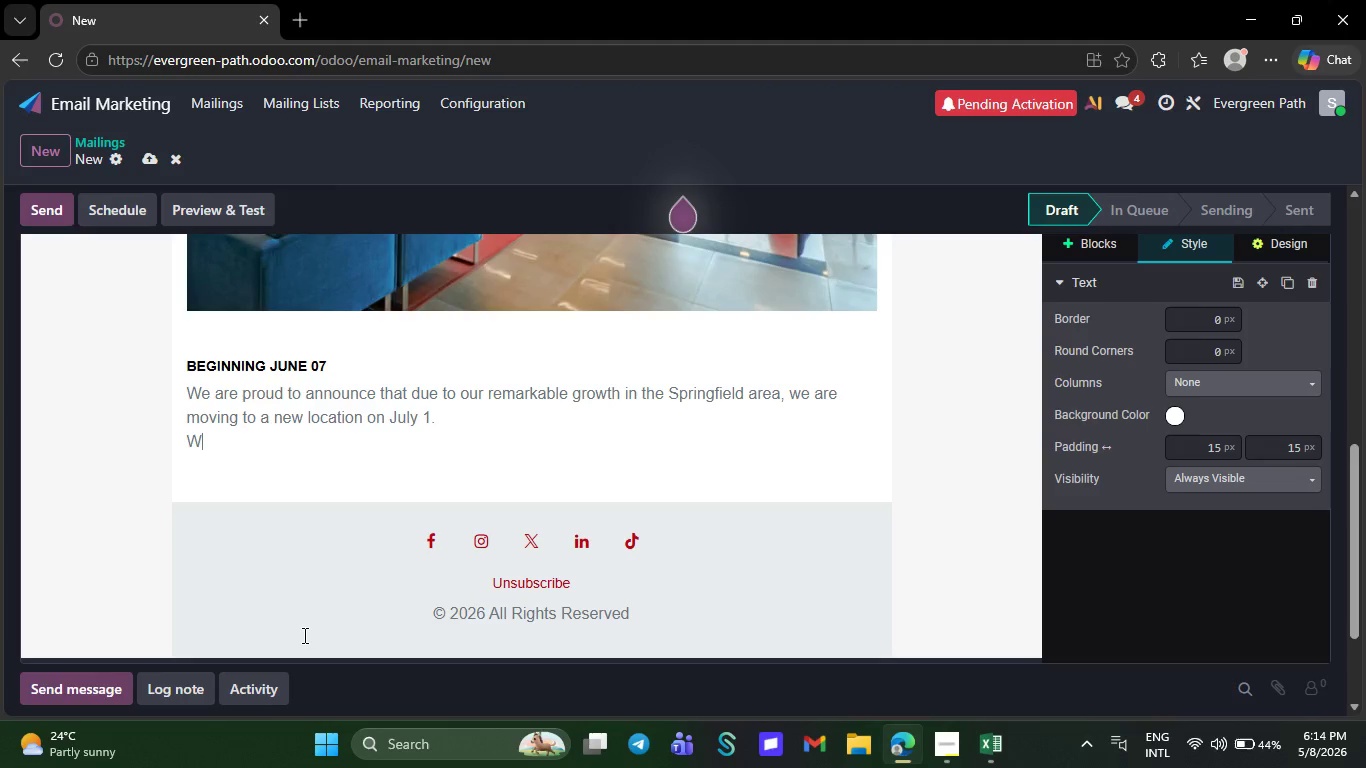 
key(Backspace)
 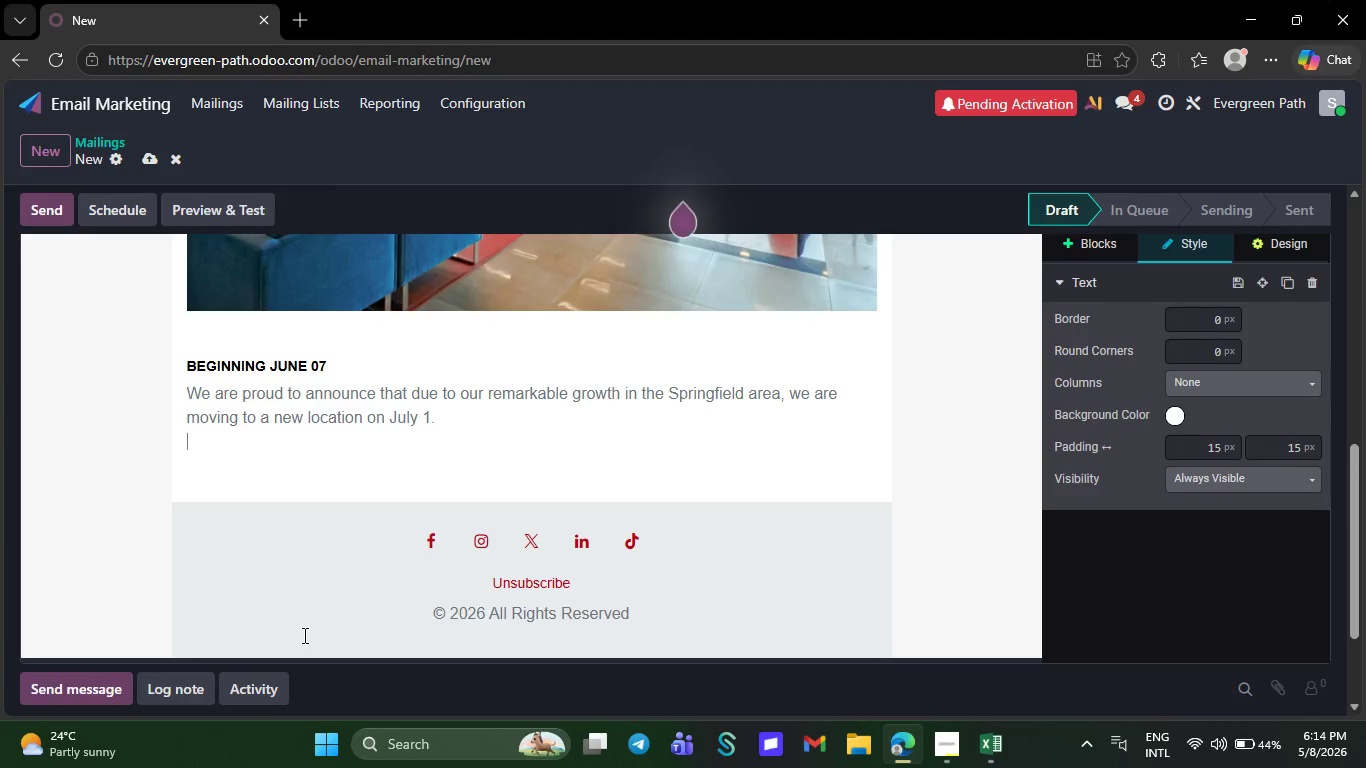 
key(Backspace)
 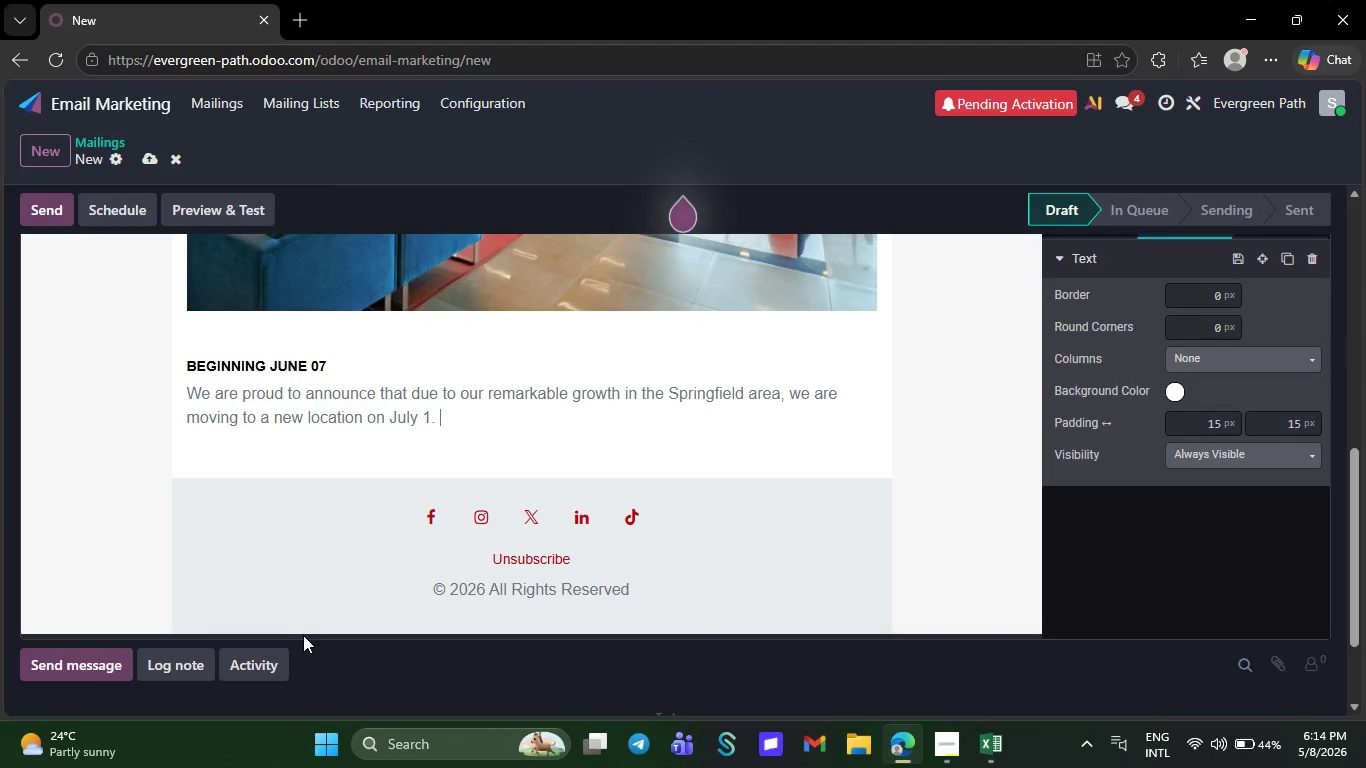 
key(Backspace)
 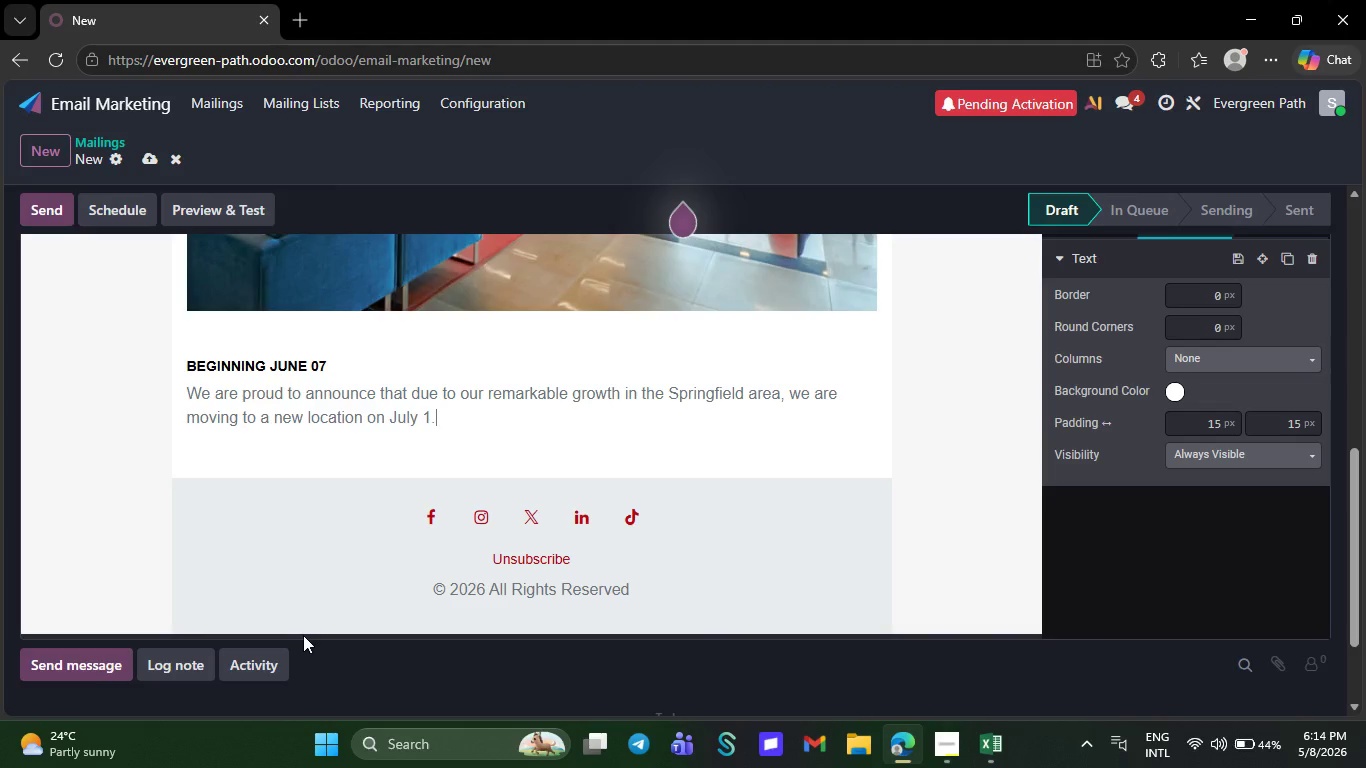 
key(Backspace)
 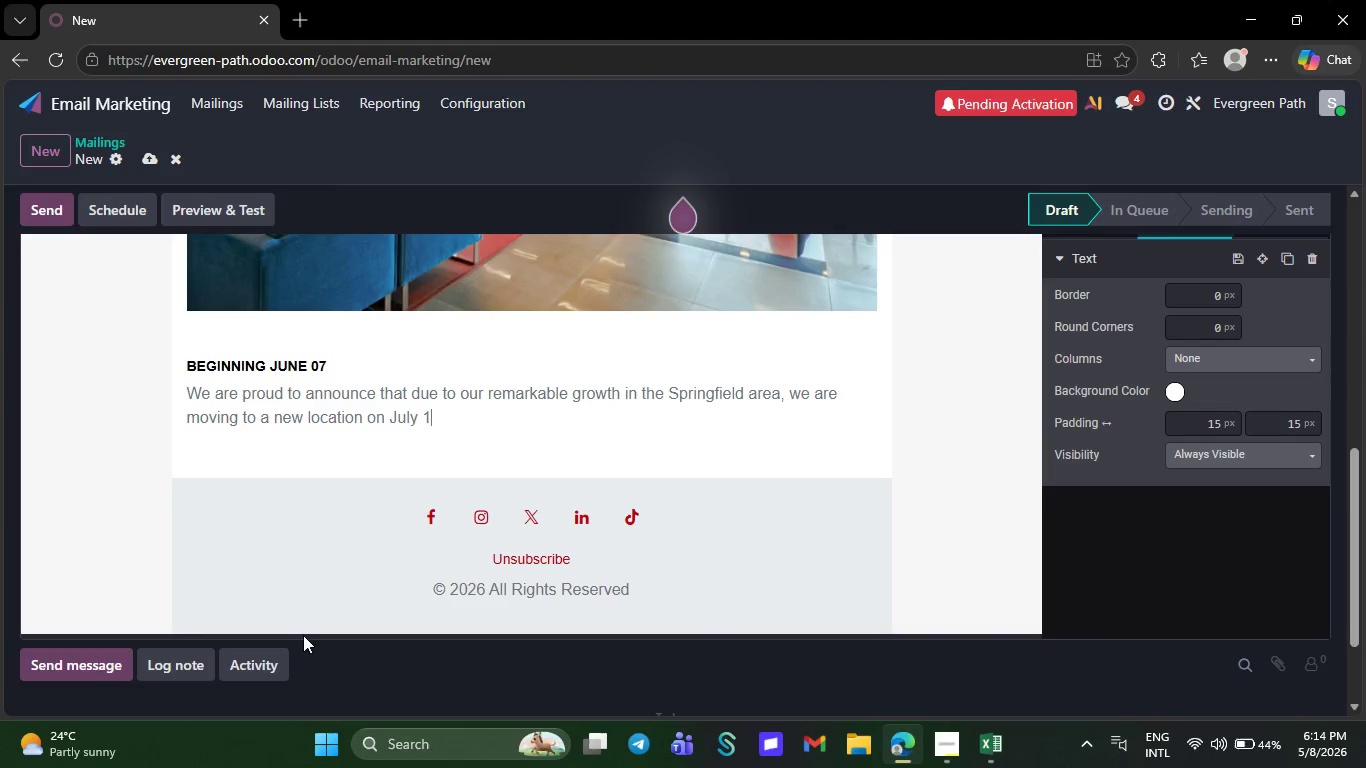 
key(Backspace)
 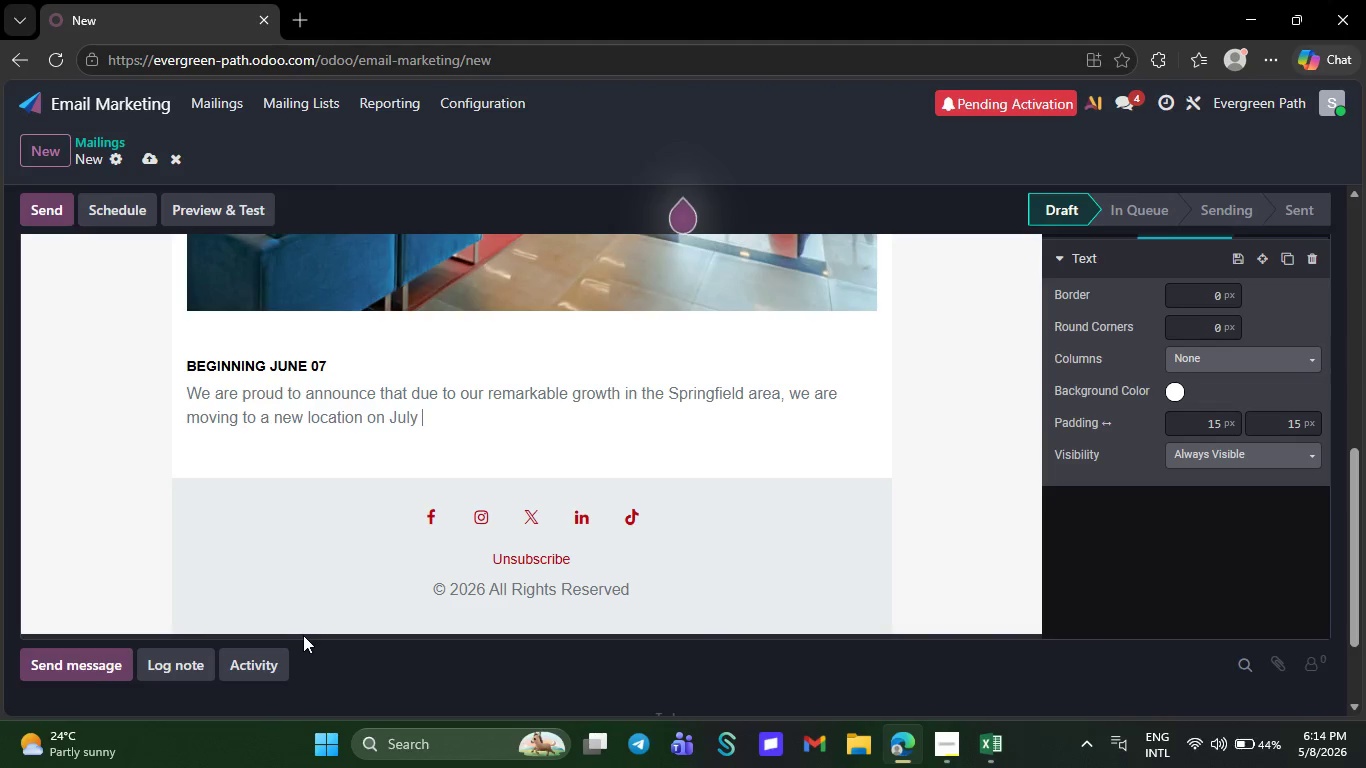 
key(Backspace)
 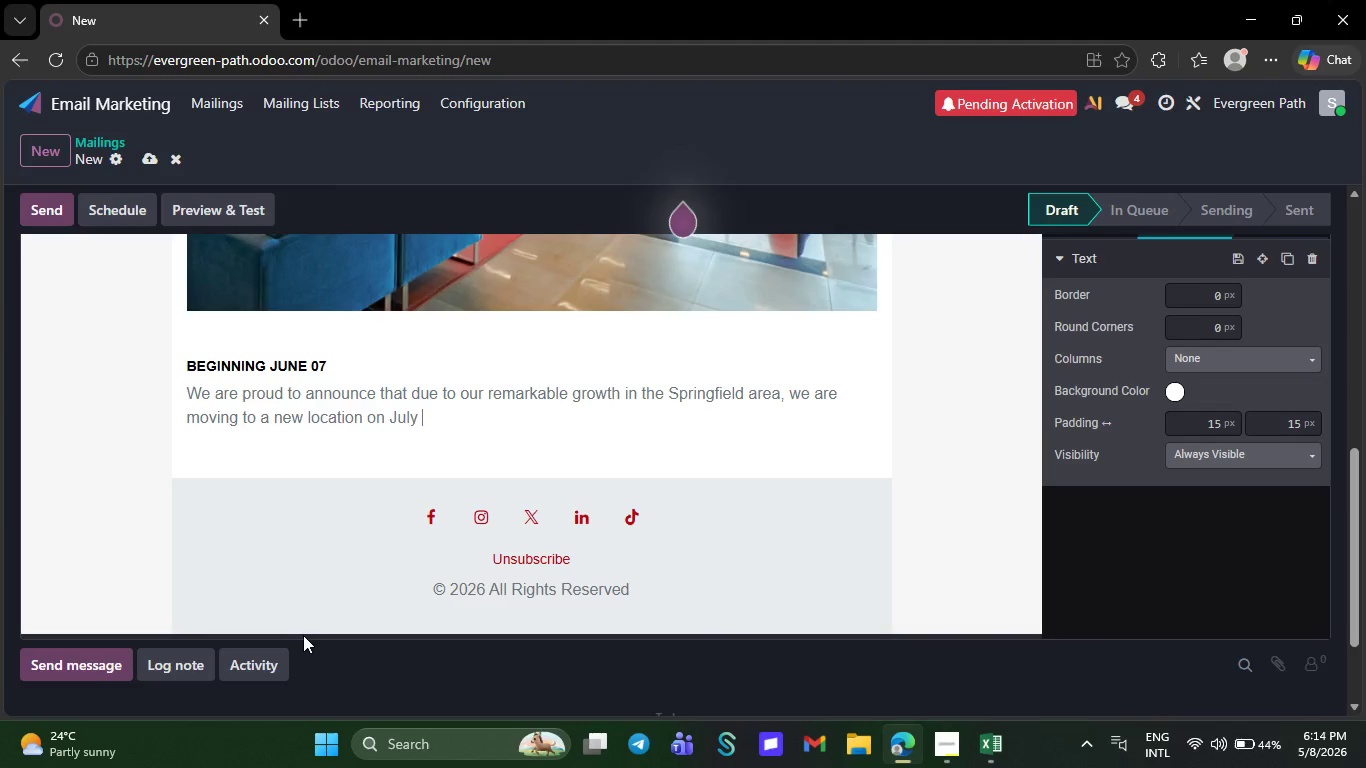 
key(Backspace)
 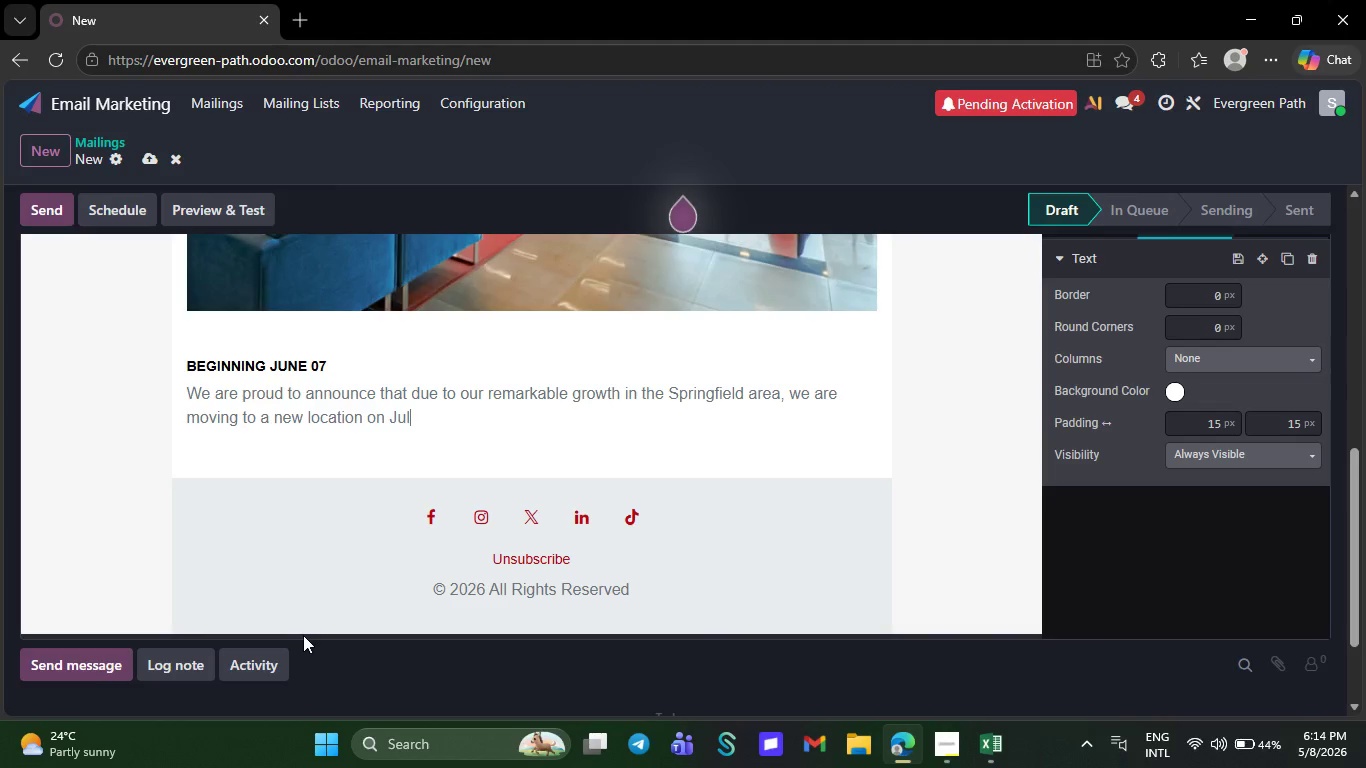 
key(Backspace)
 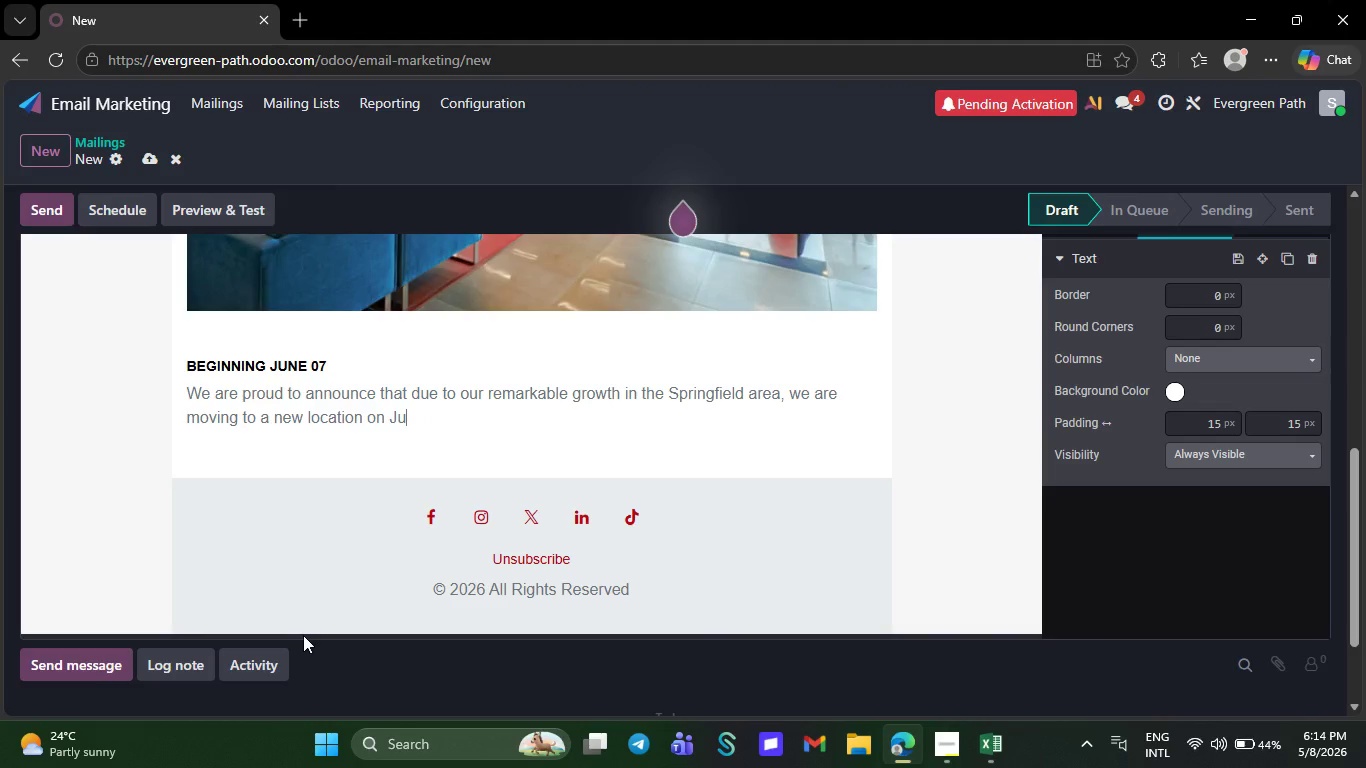 
key(Backspace)
 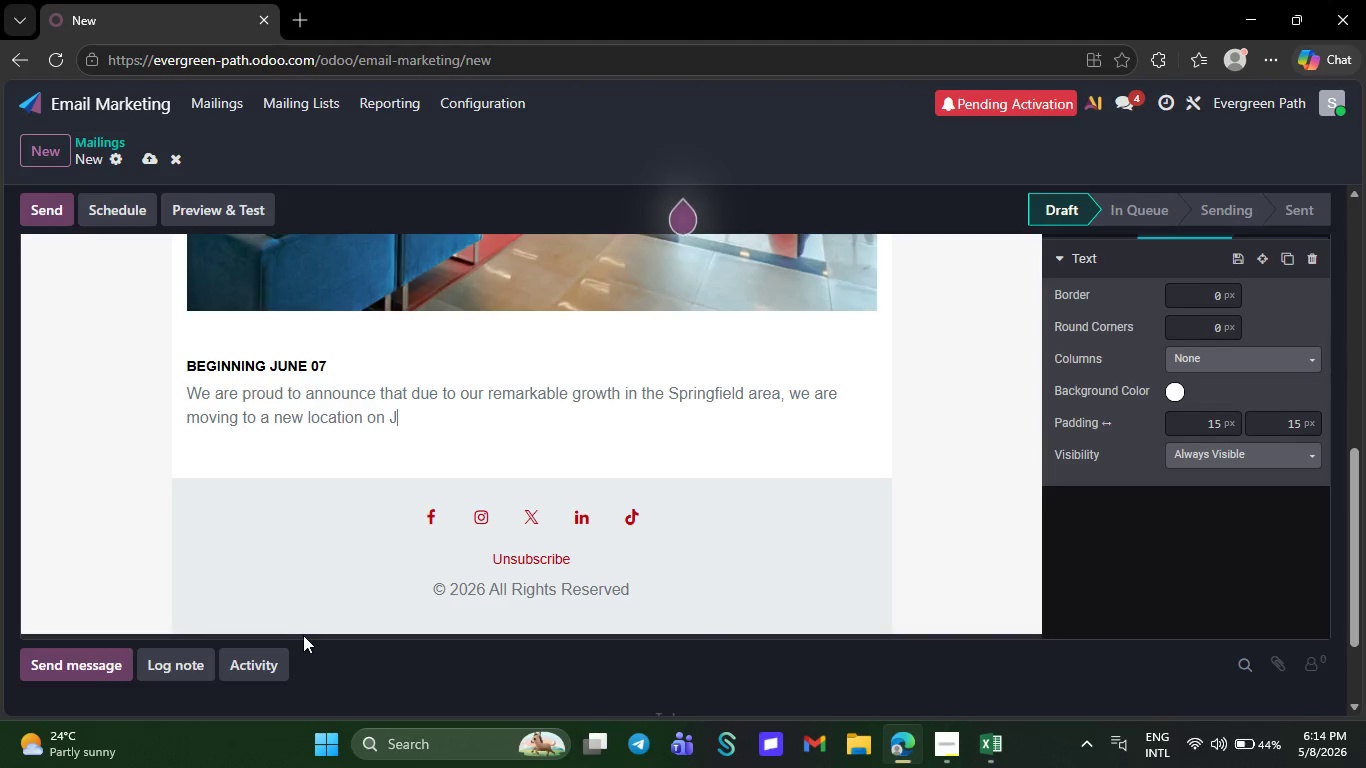 
key(Backspace)
 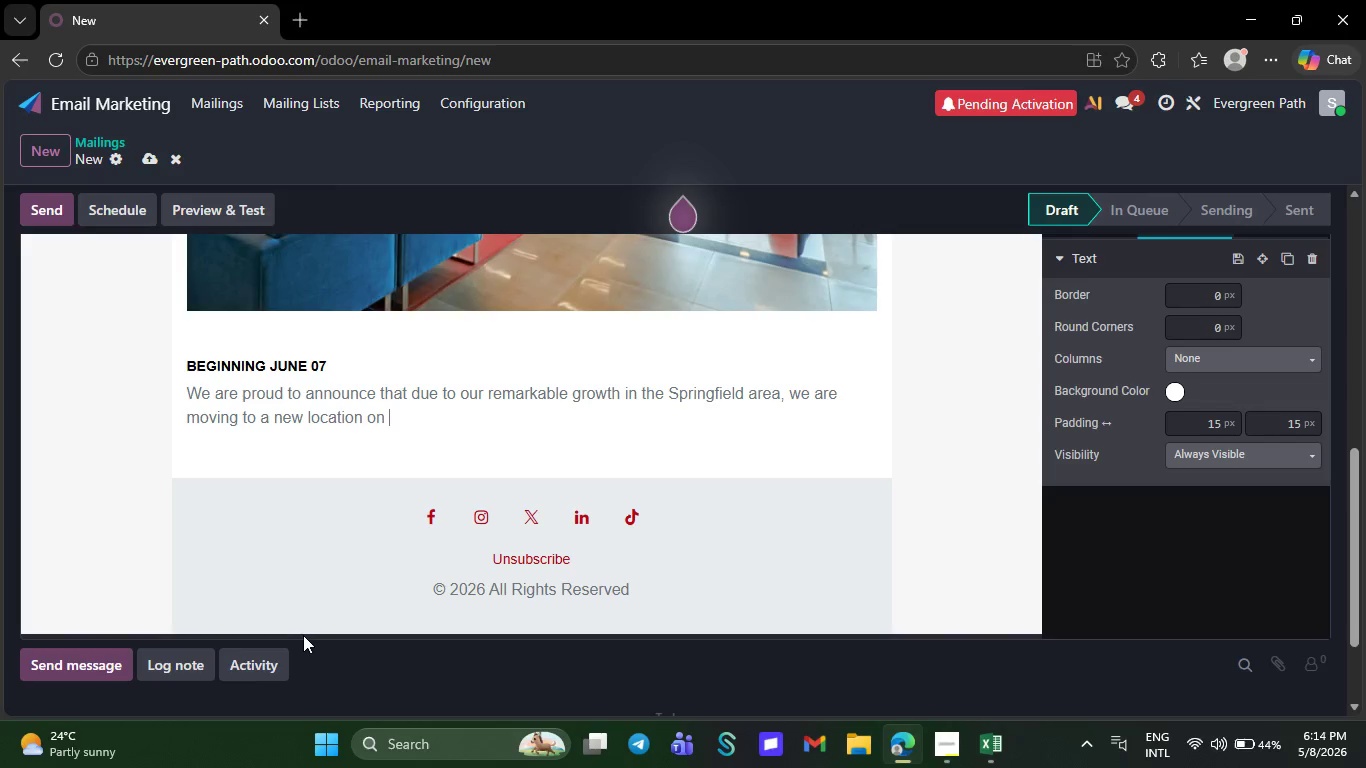 
key(Backspace)
 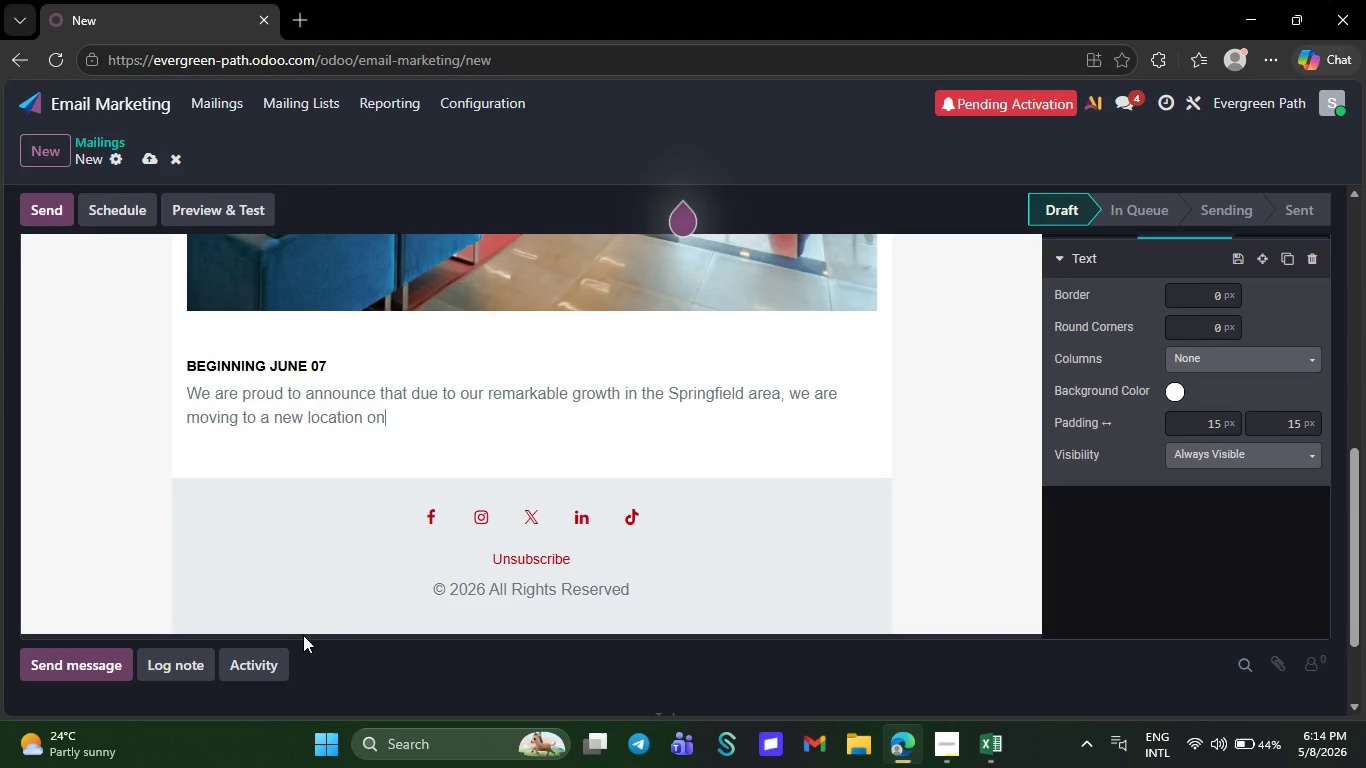 
key(Backspace)
 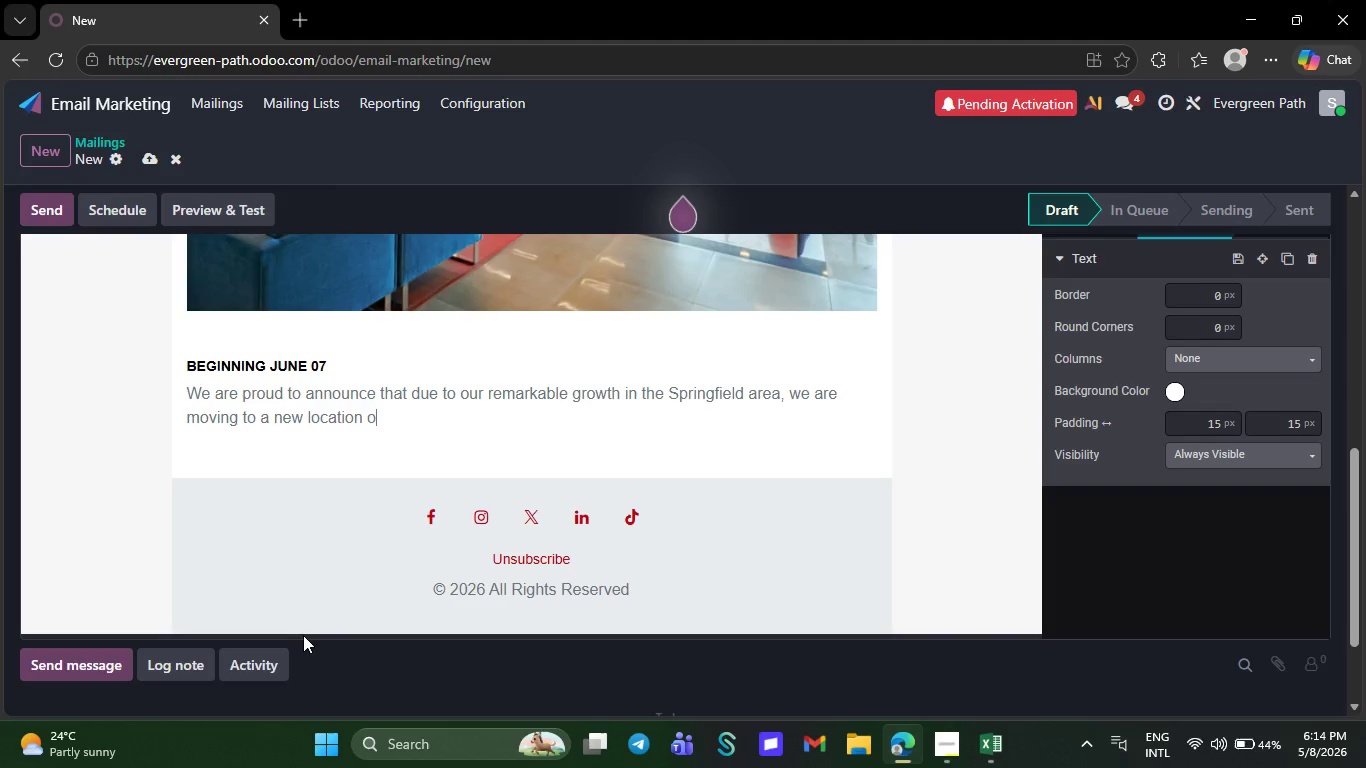 
key(Backspace)
 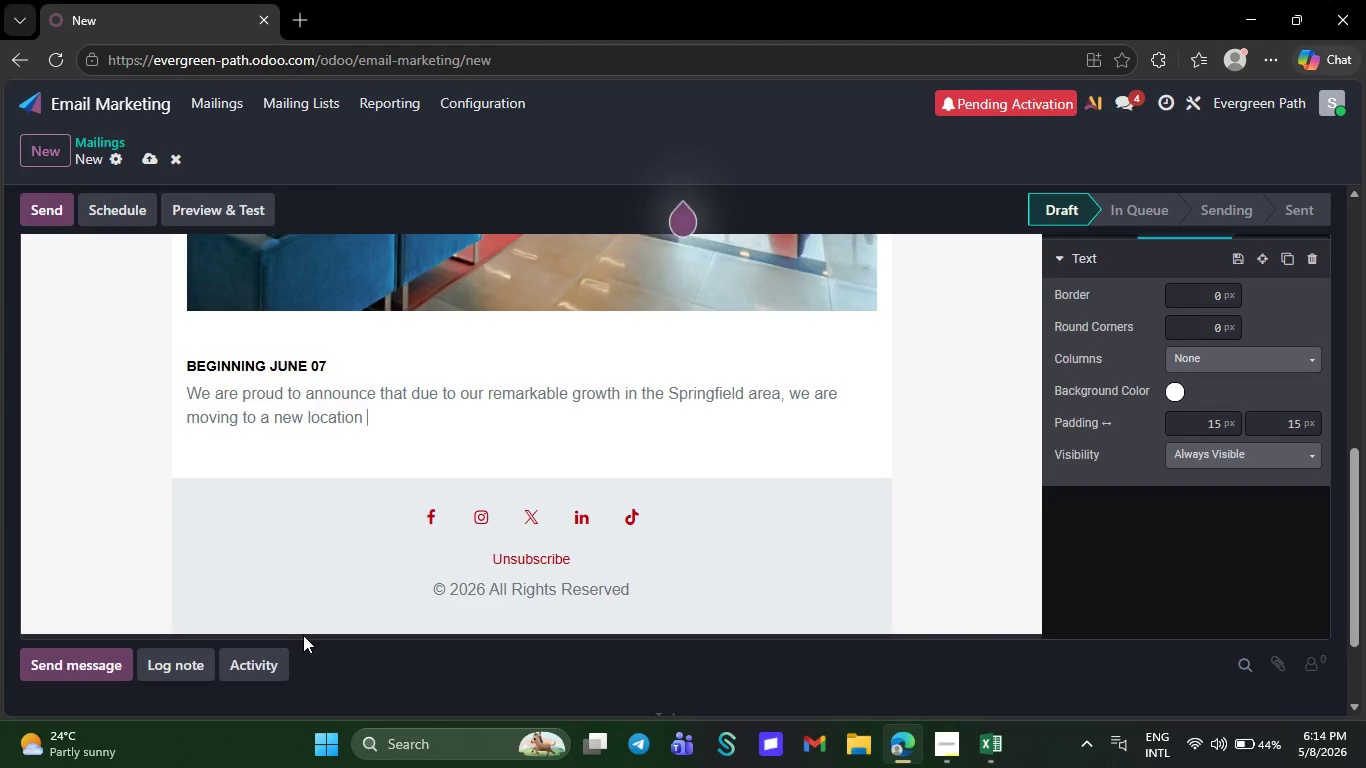 
key(Backspace)
 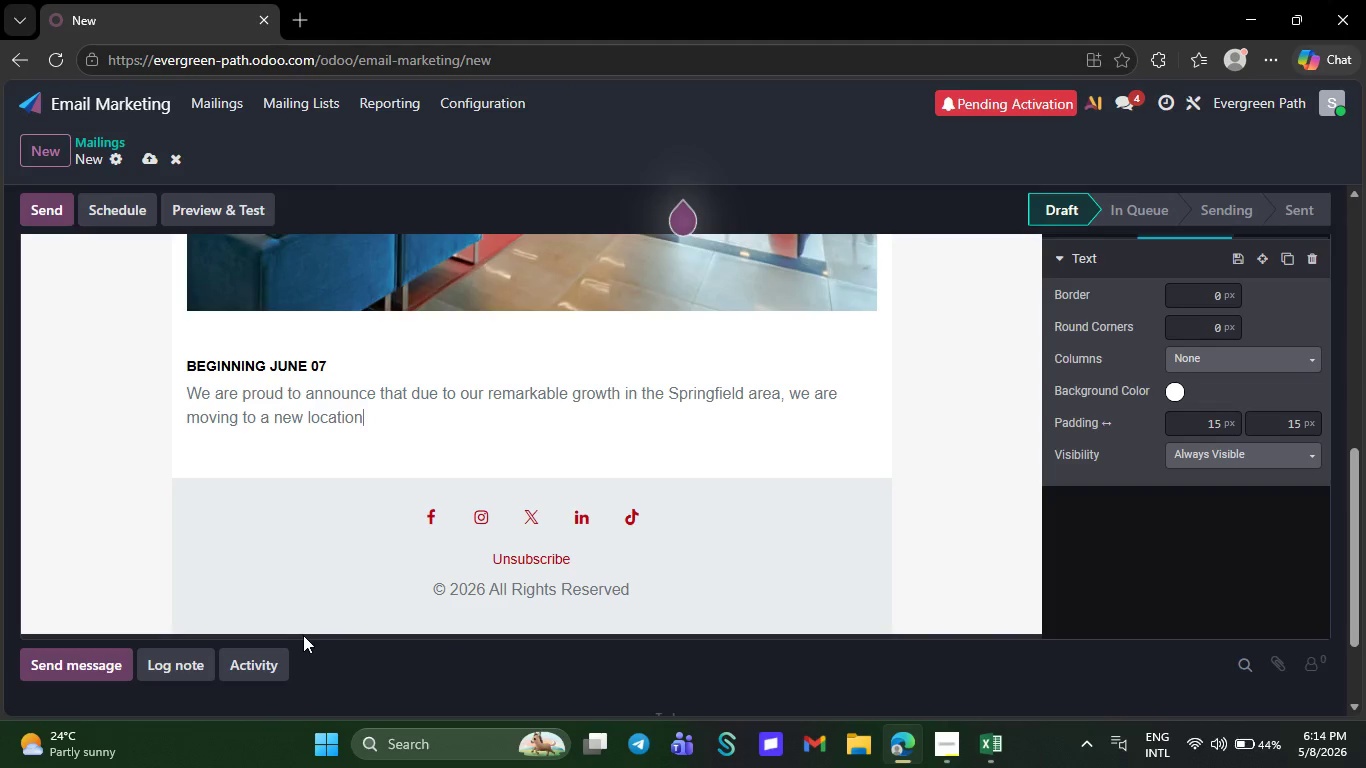 
key(Backspace)
 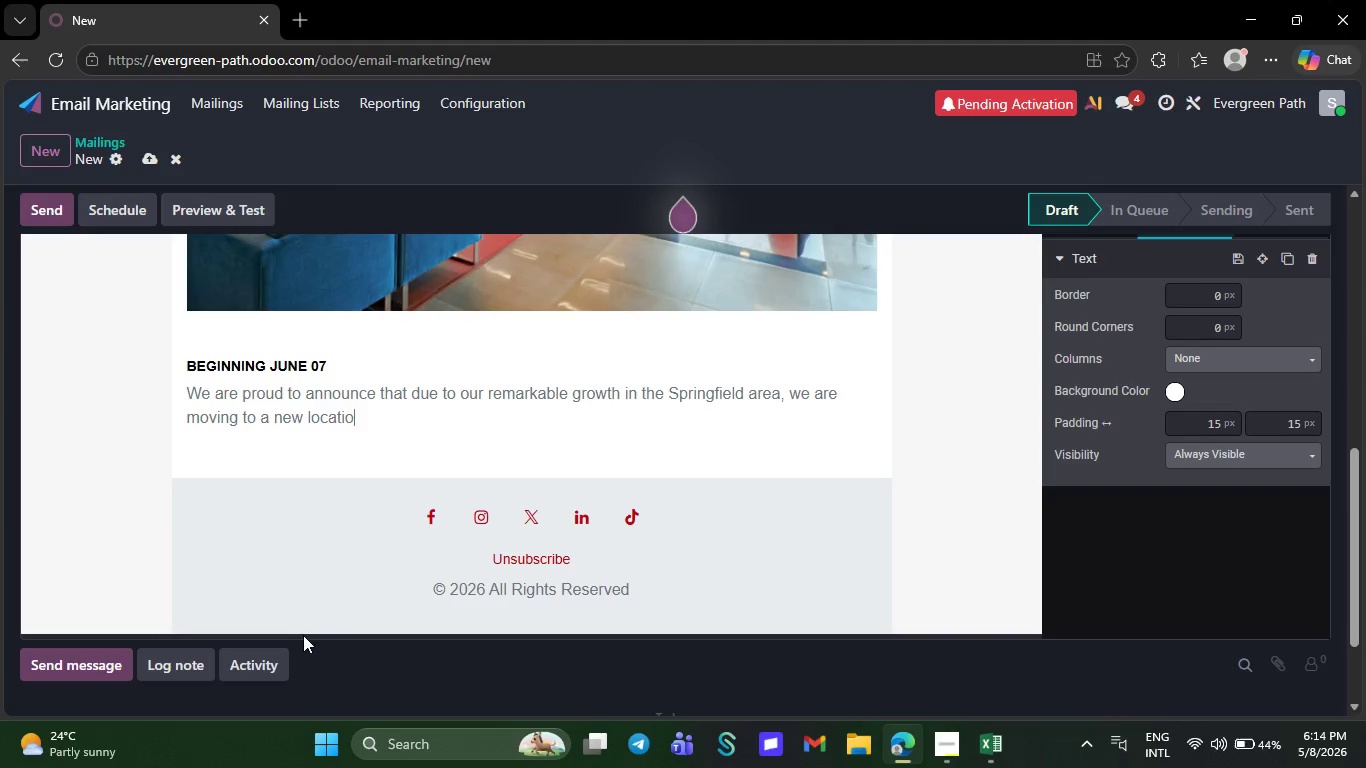 
key(Backspace)
 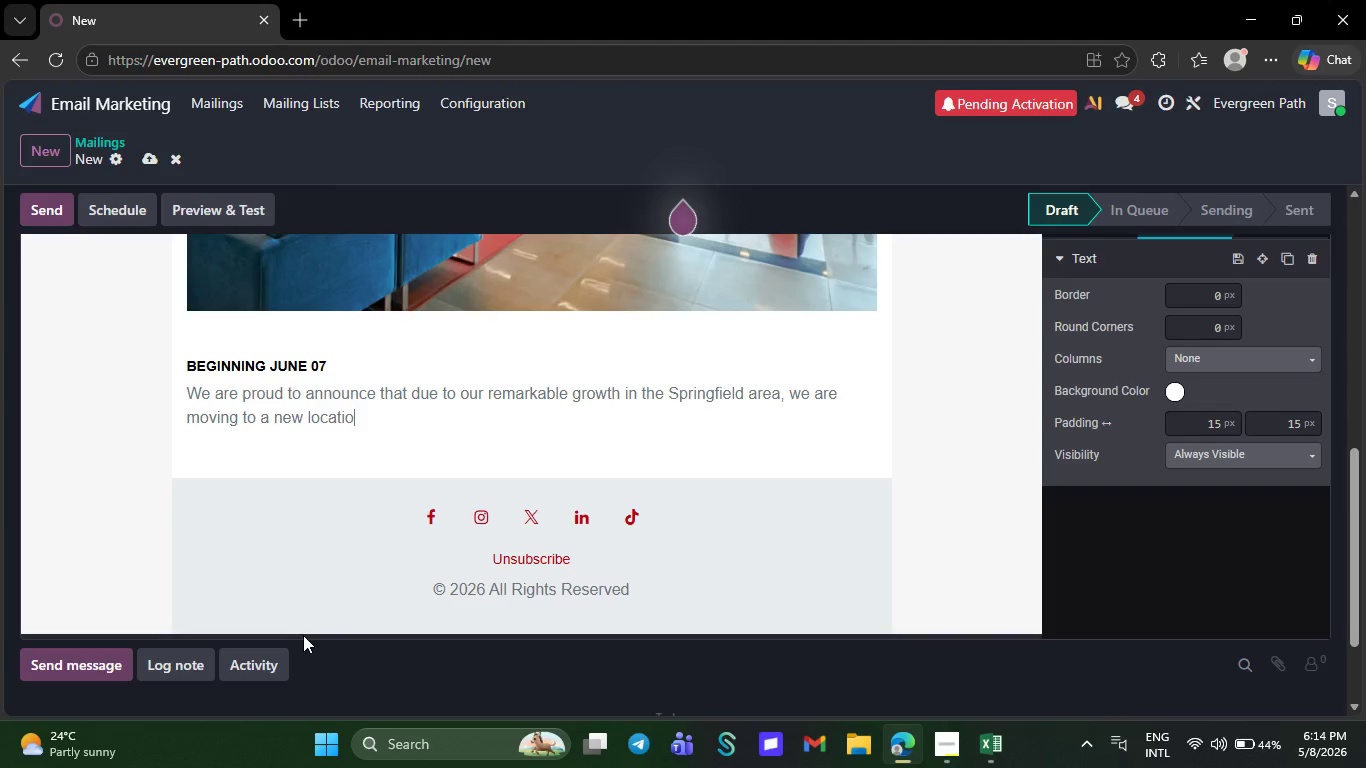 
key(Backspace)
 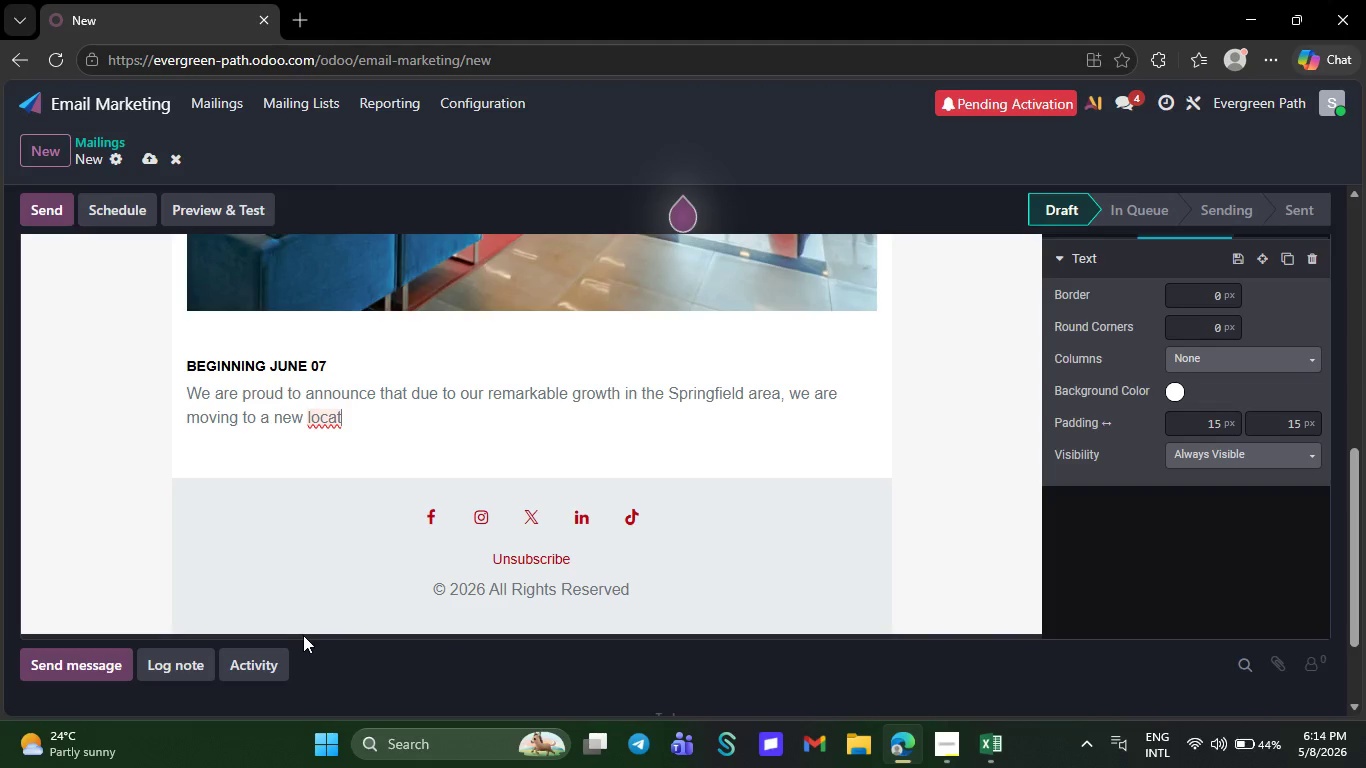 
key(Backspace)
 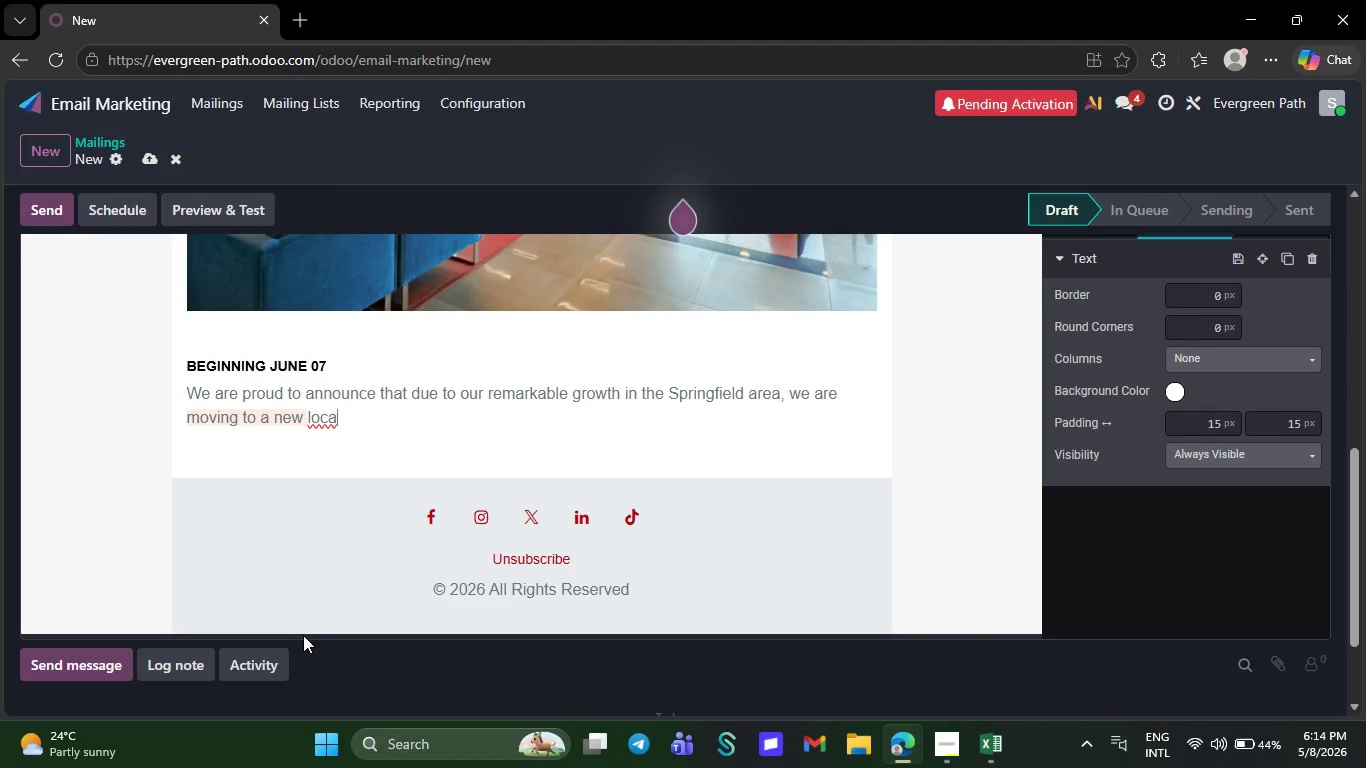 
key(Backspace)
 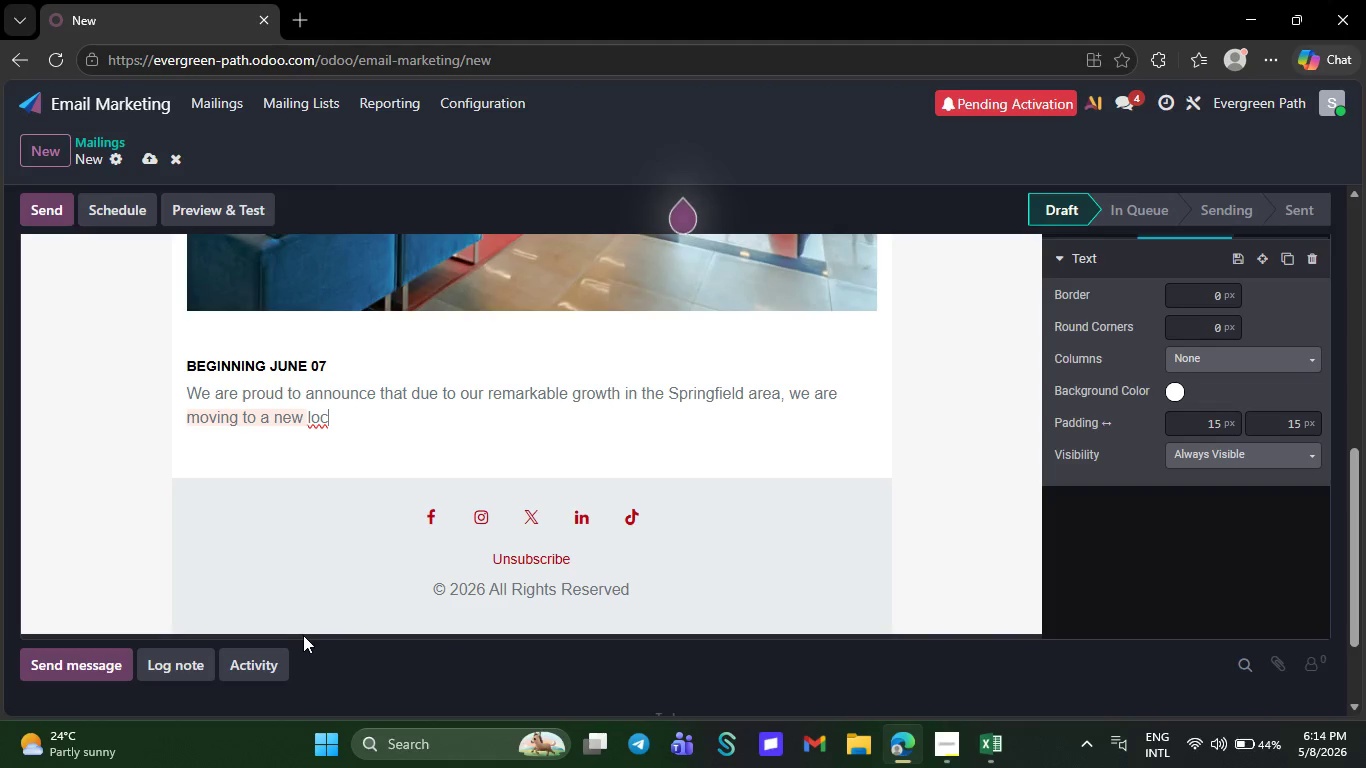 
key(Backspace)
 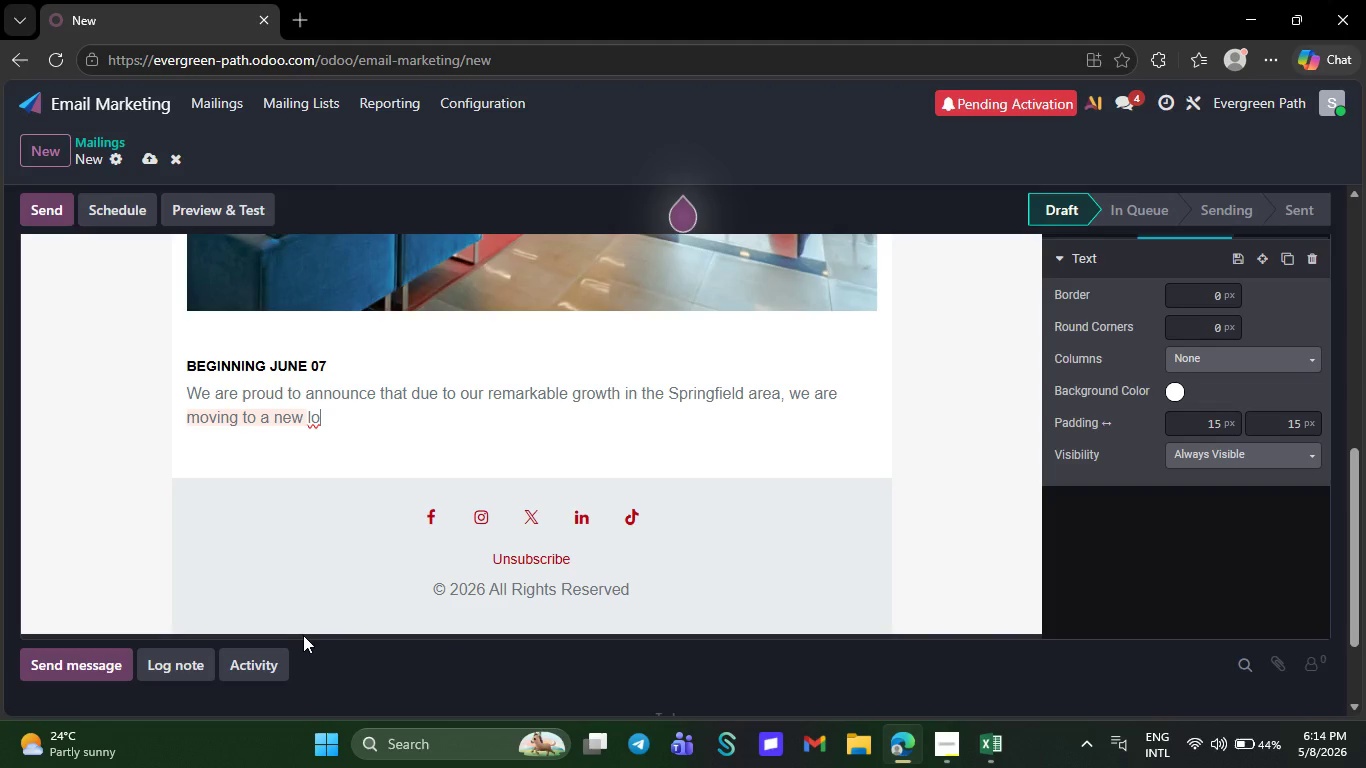 
key(Backspace)
 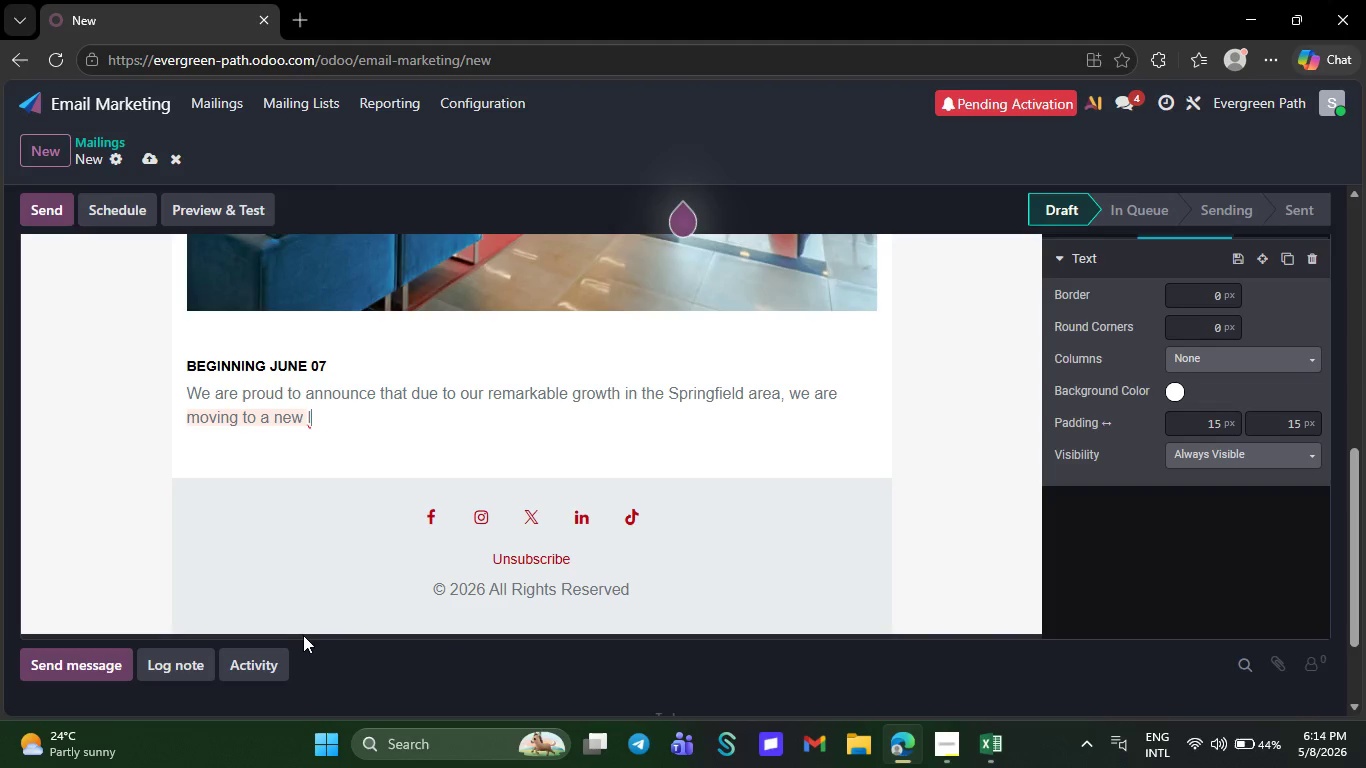 
key(Backspace)
 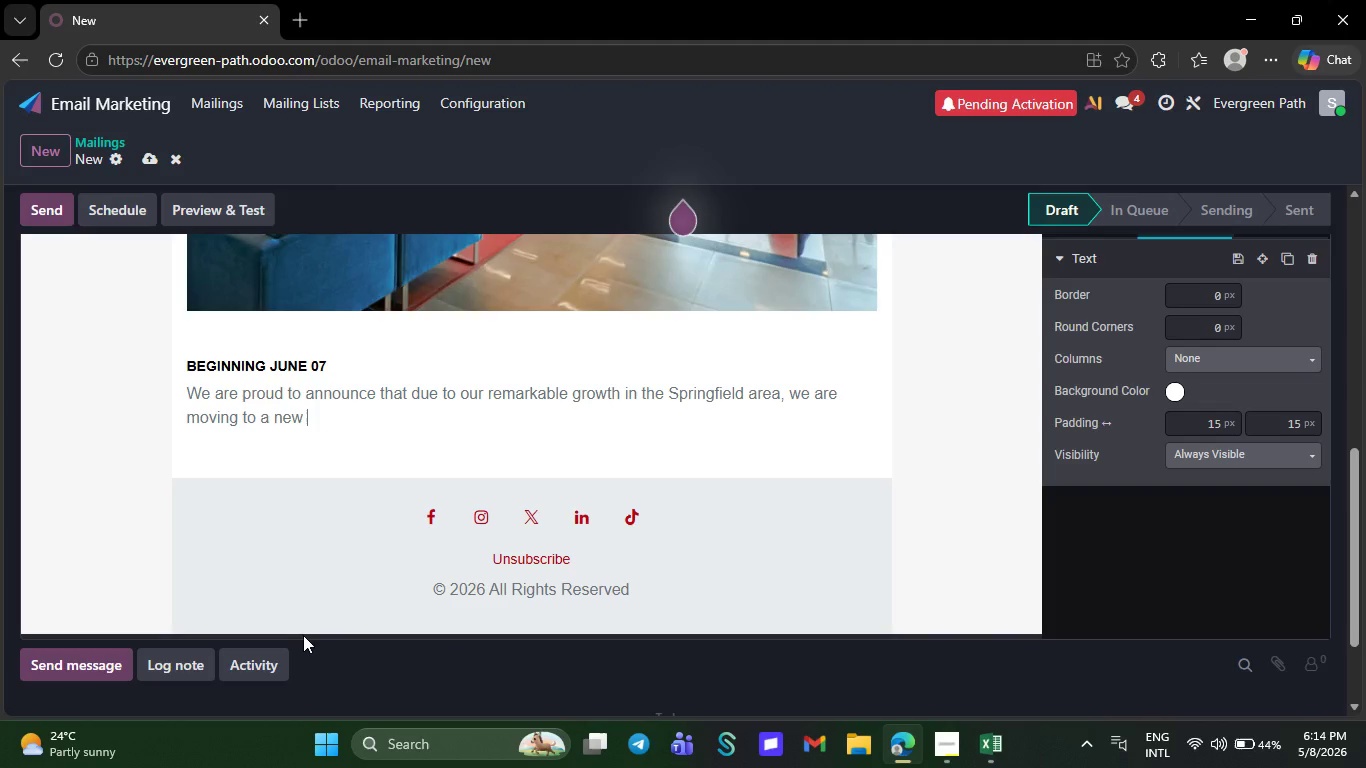 
key(Backspace)
 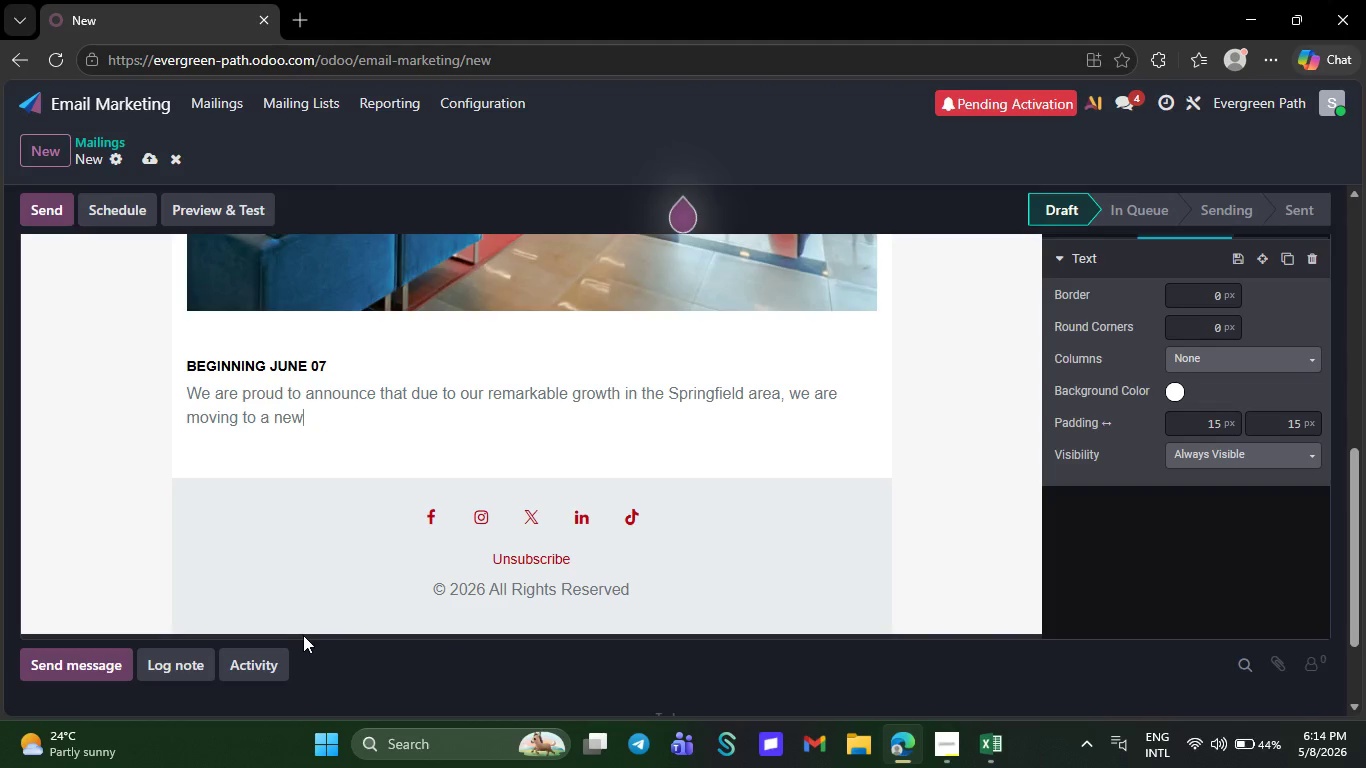 
key(Backspace)
 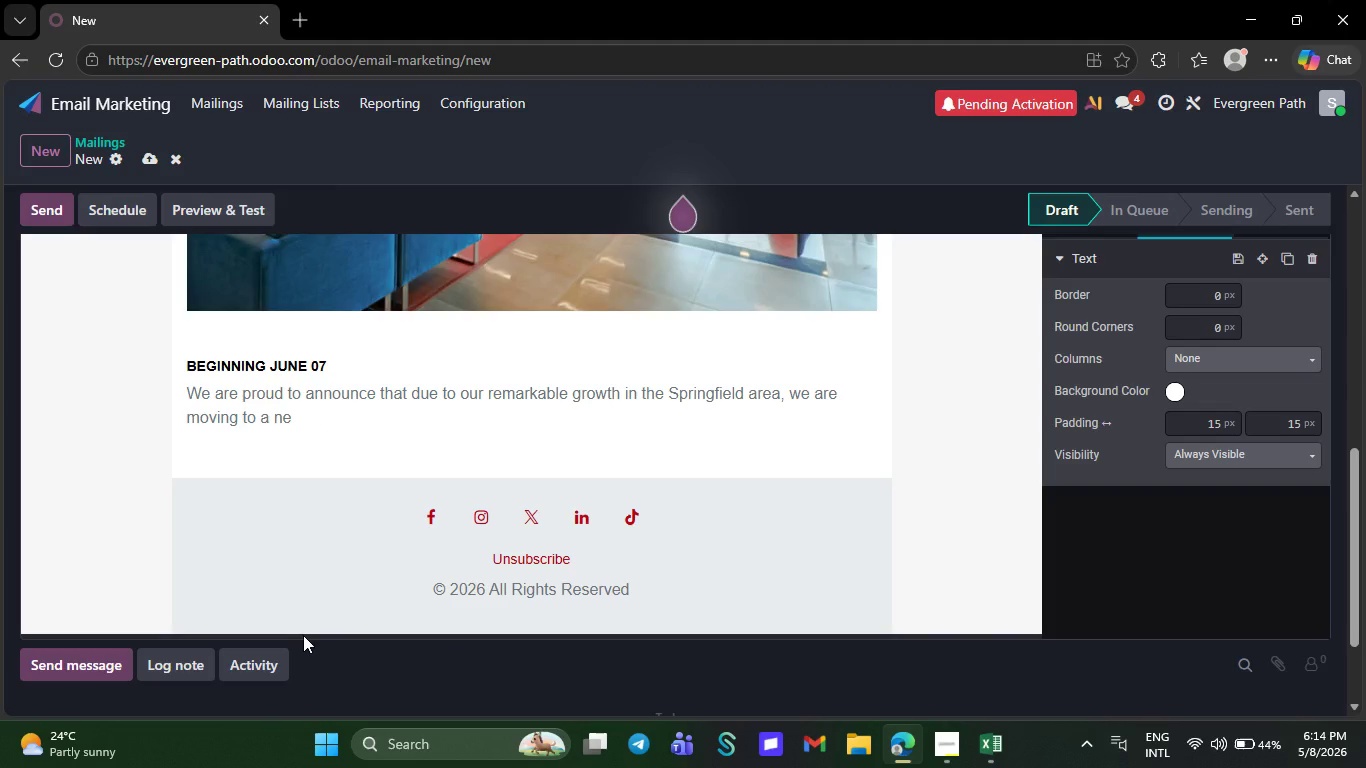 
key(Backspace)
 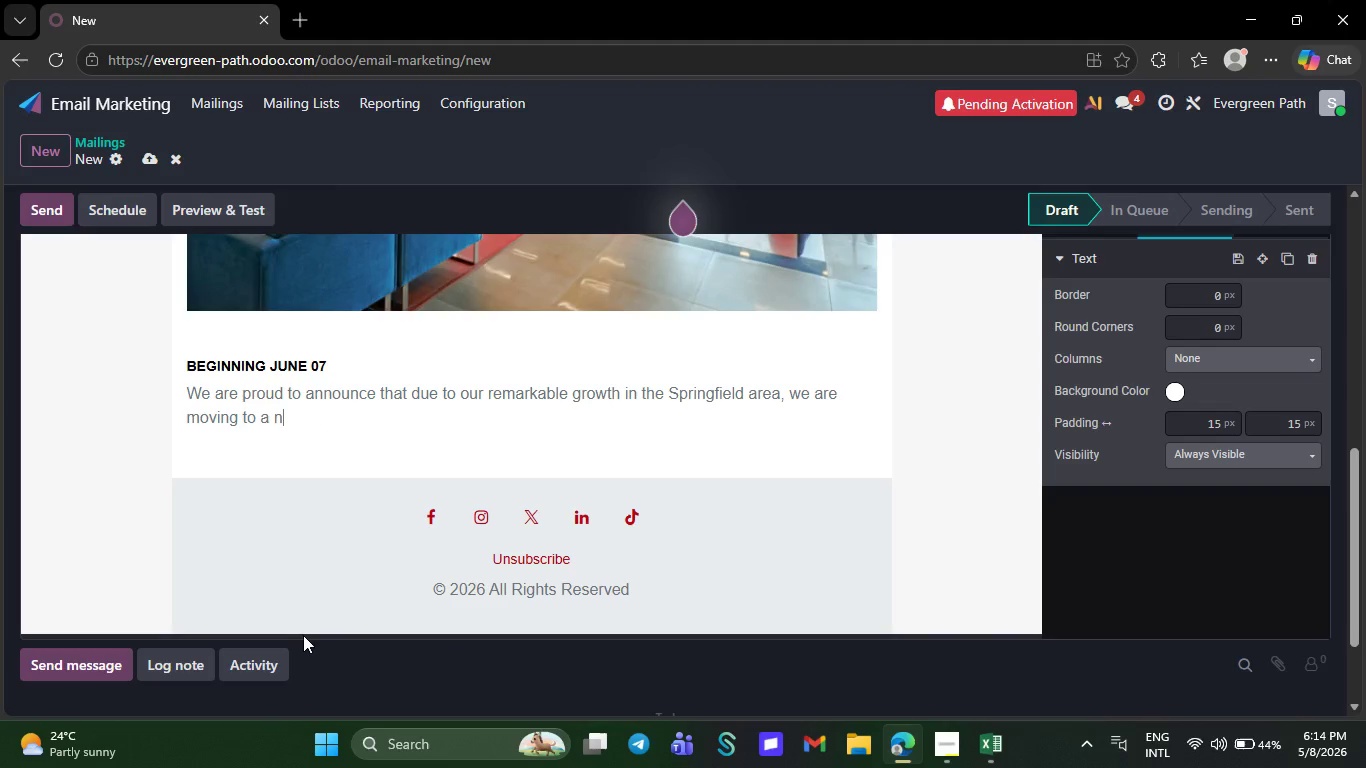 
key(Backspace)
 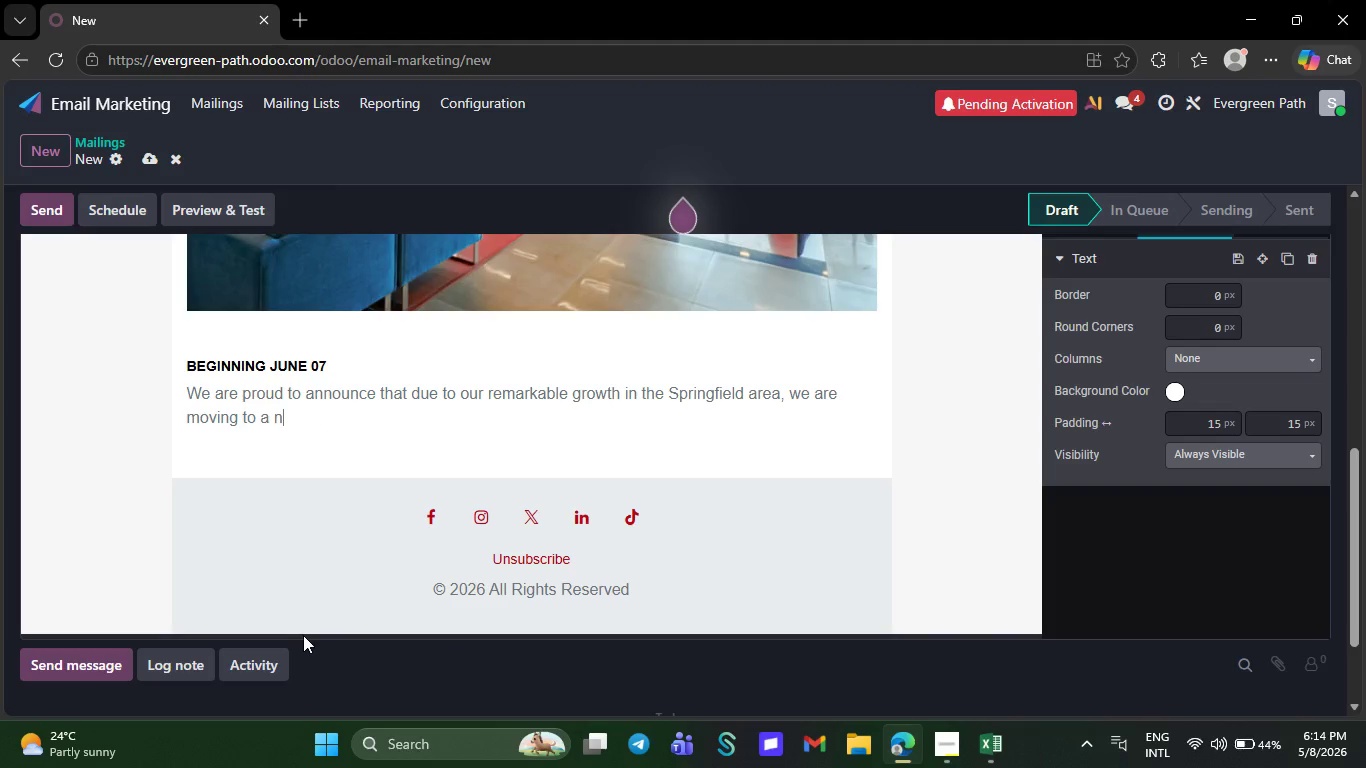 
key(Backspace)
 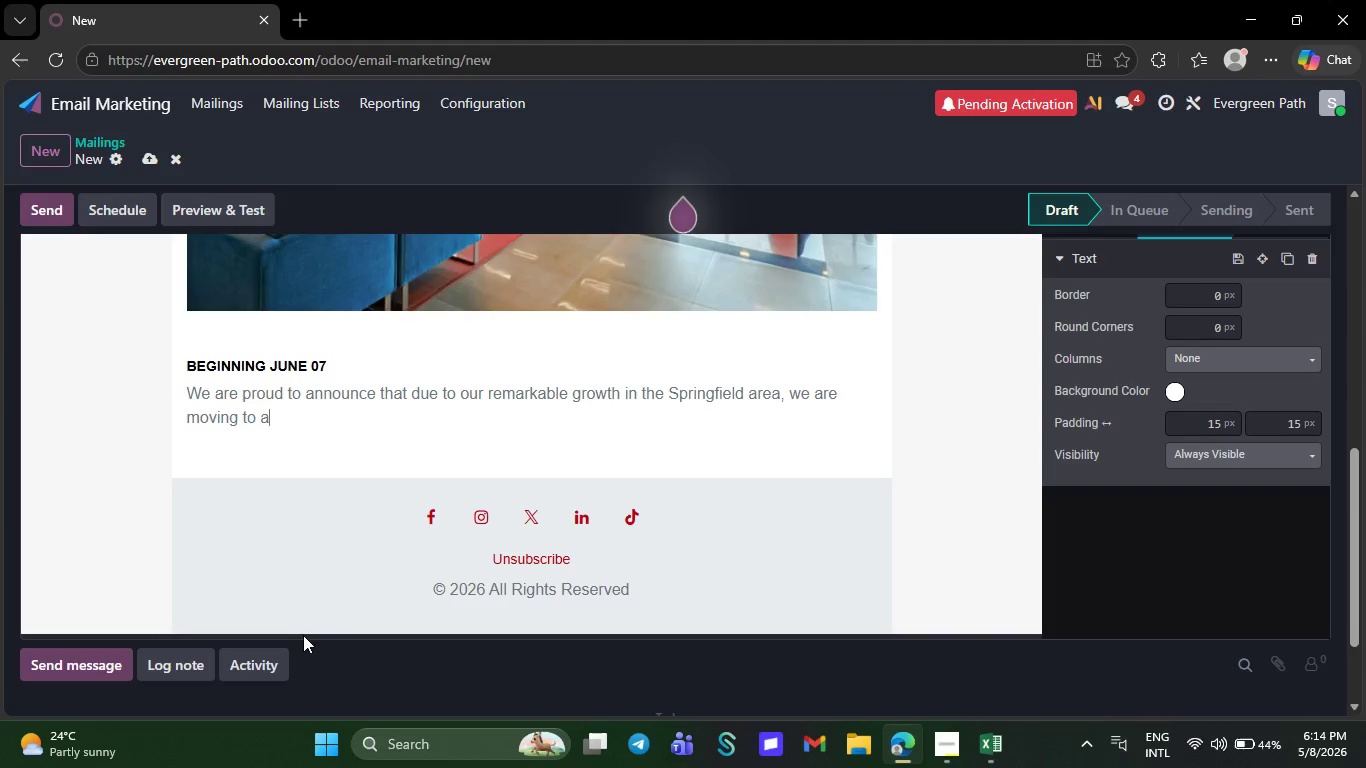 
key(Backspace)
 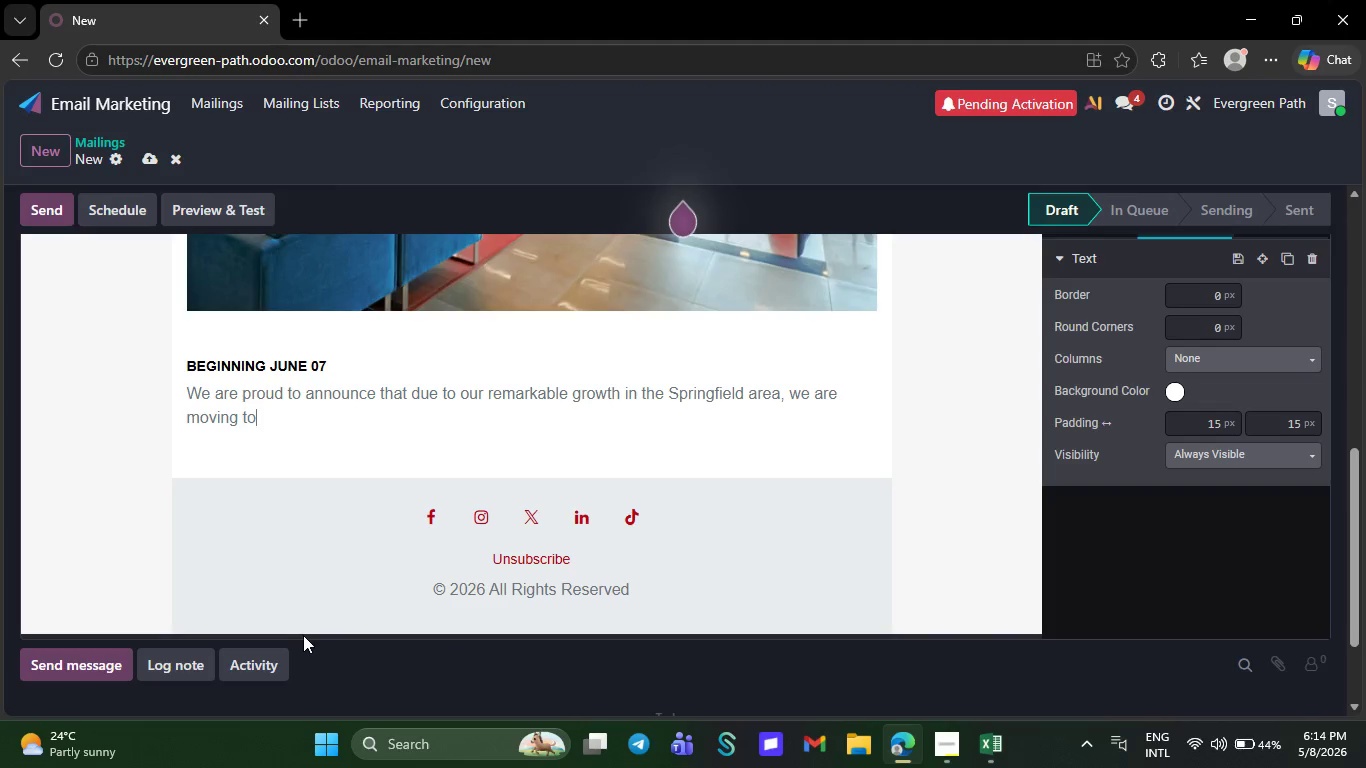 
key(Backspace)
 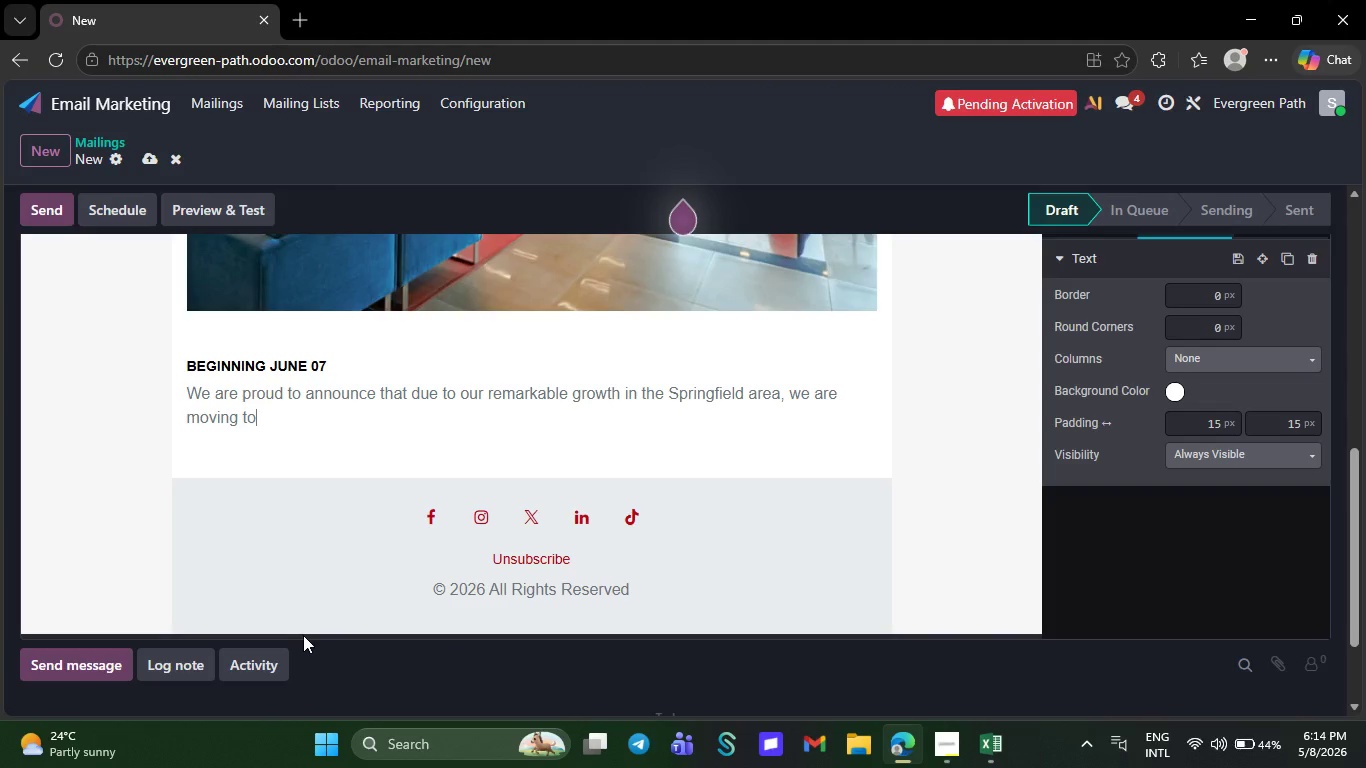 
key(Backspace)
 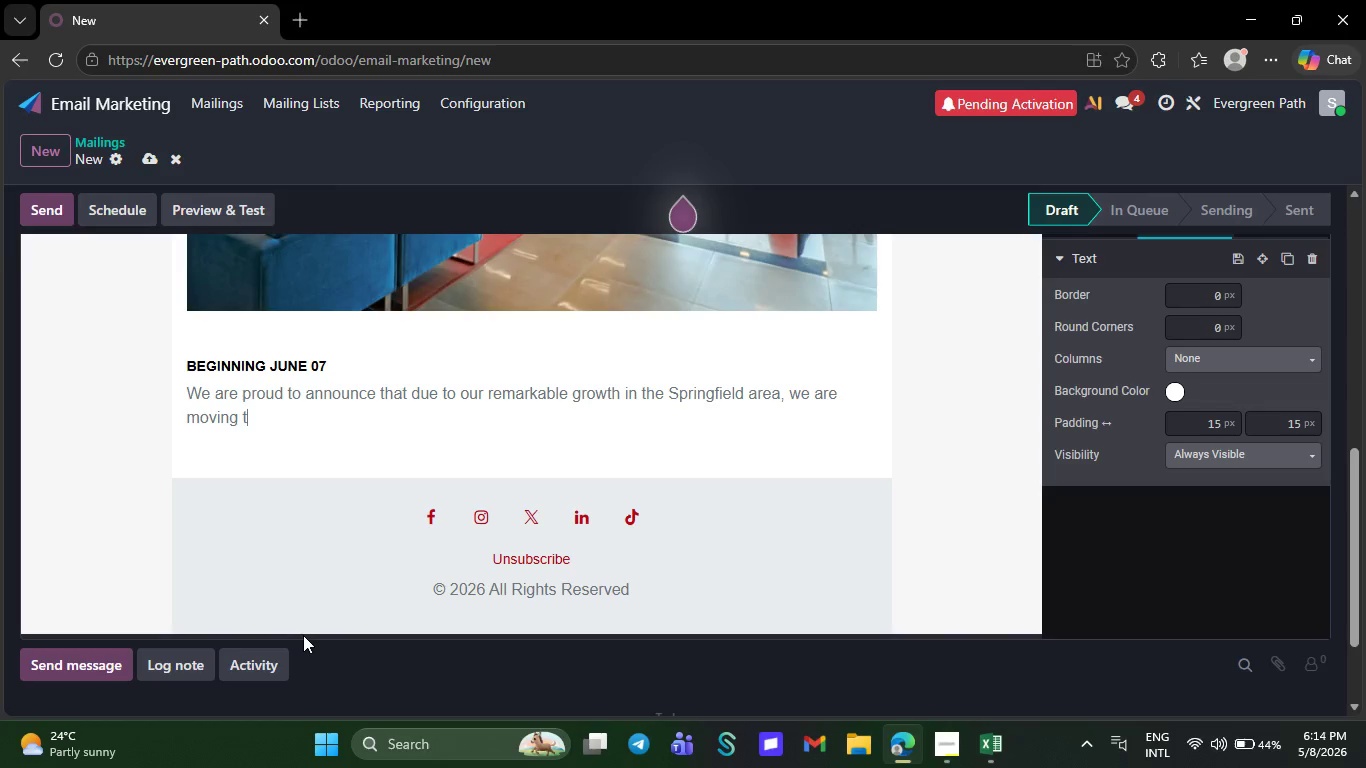 
key(Backspace)
 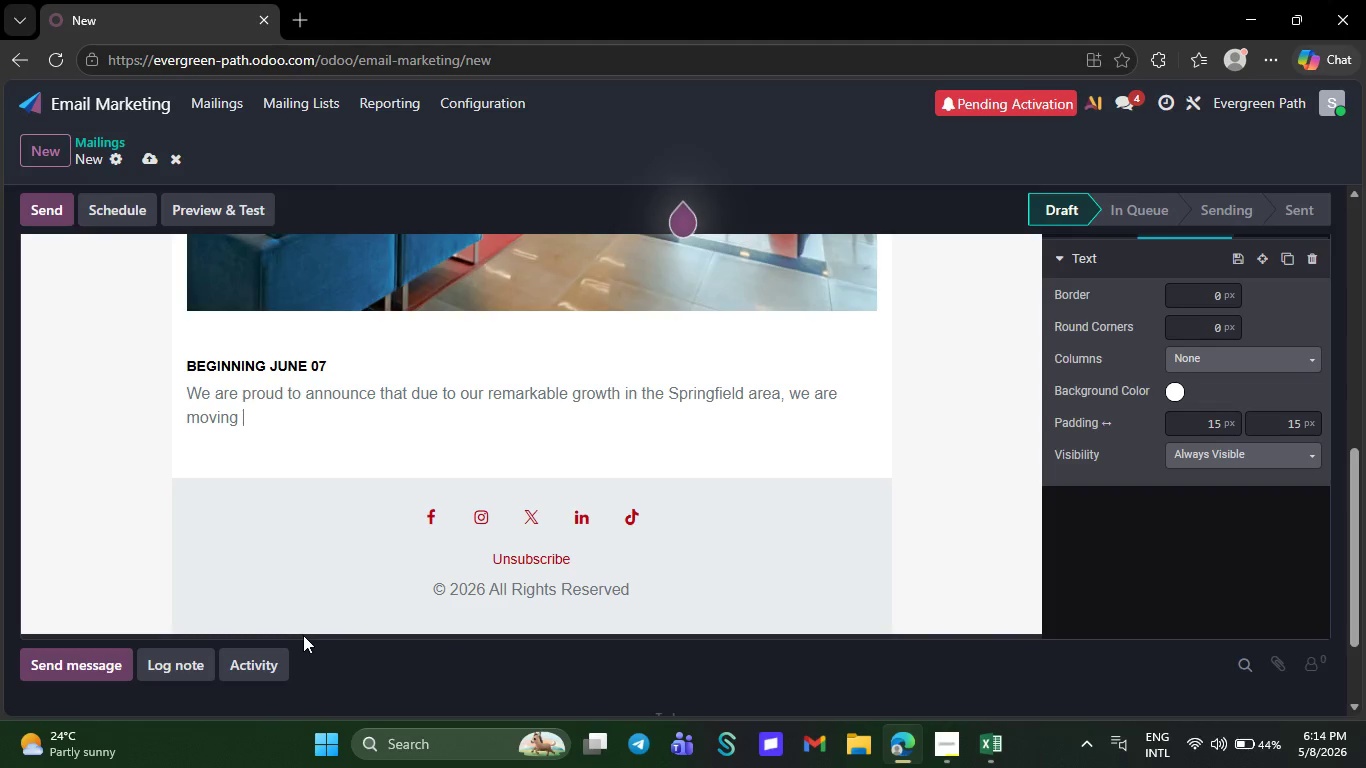 
key(Backspace)
 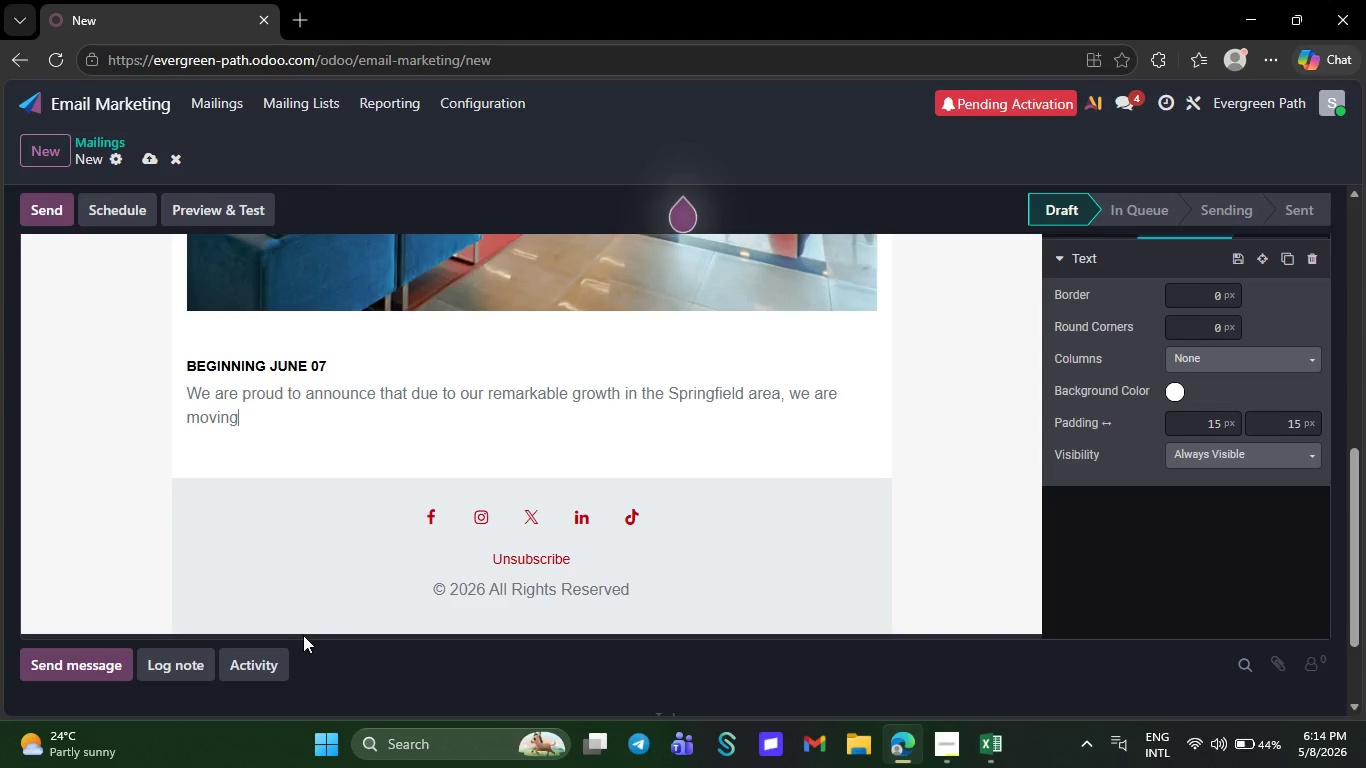 
key(Backspace)
 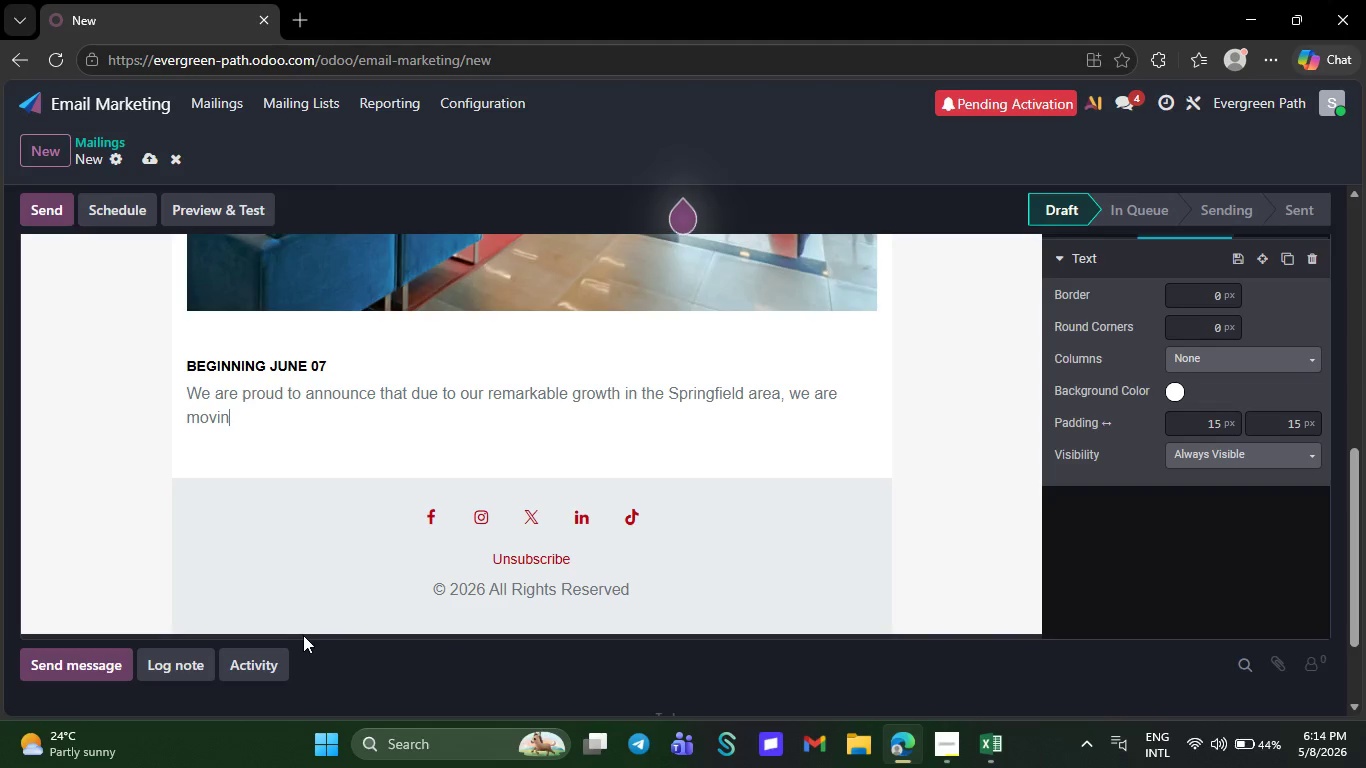 
key(Backspace)
 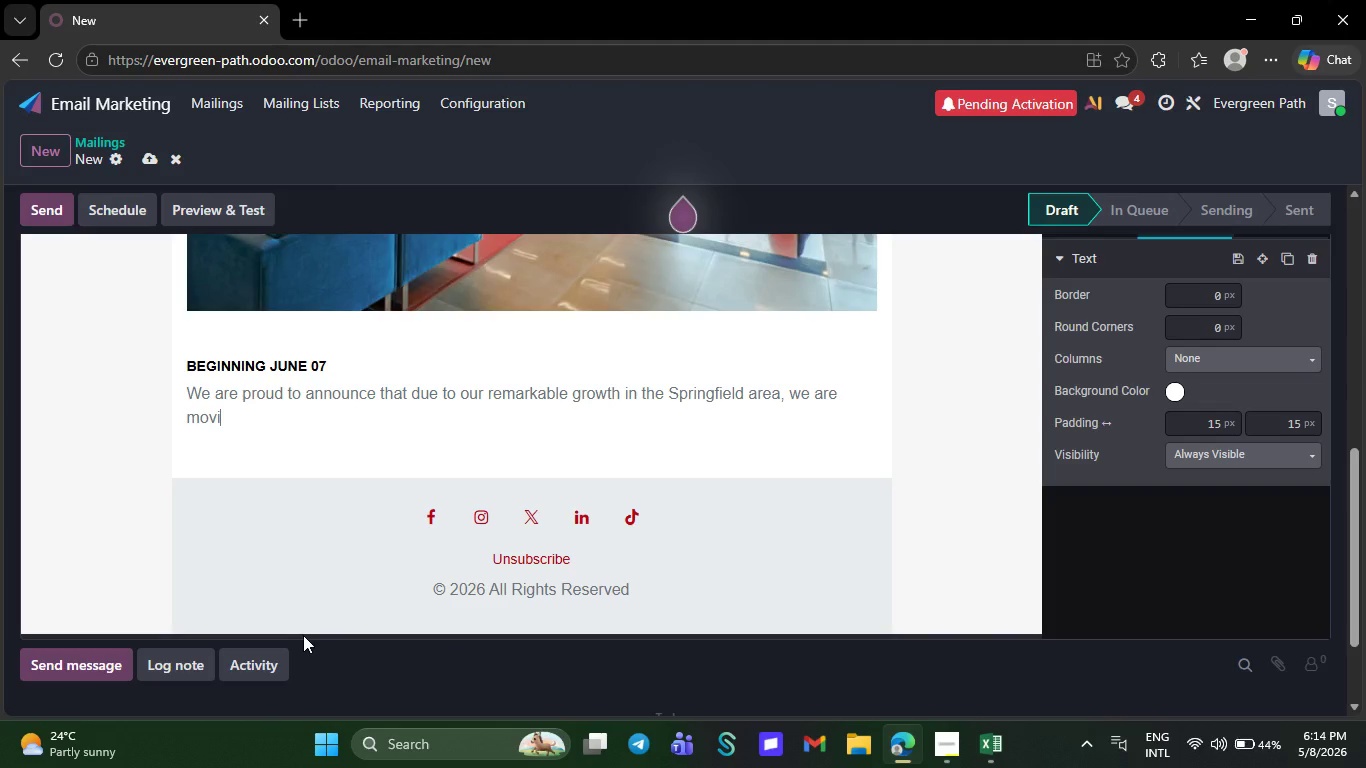 
key(Backspace)
 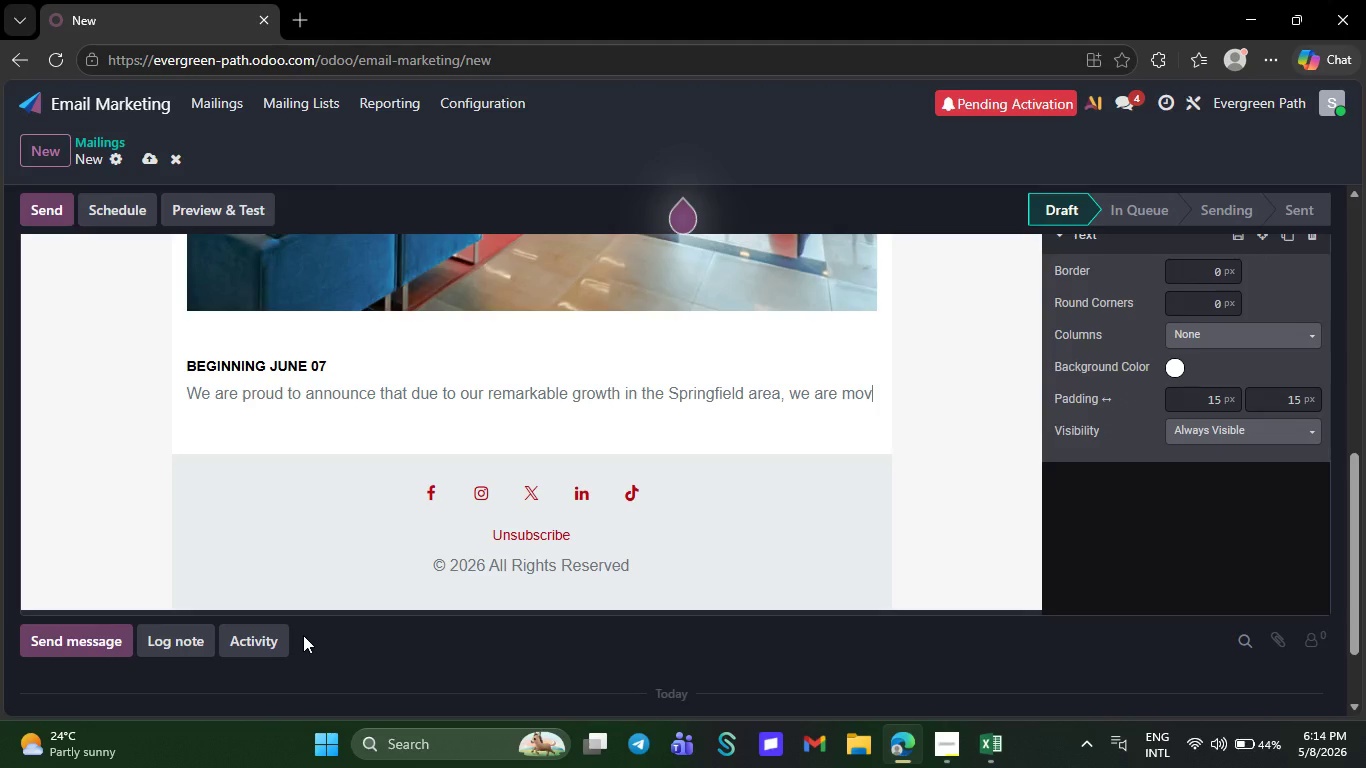 
key(Backspace)
 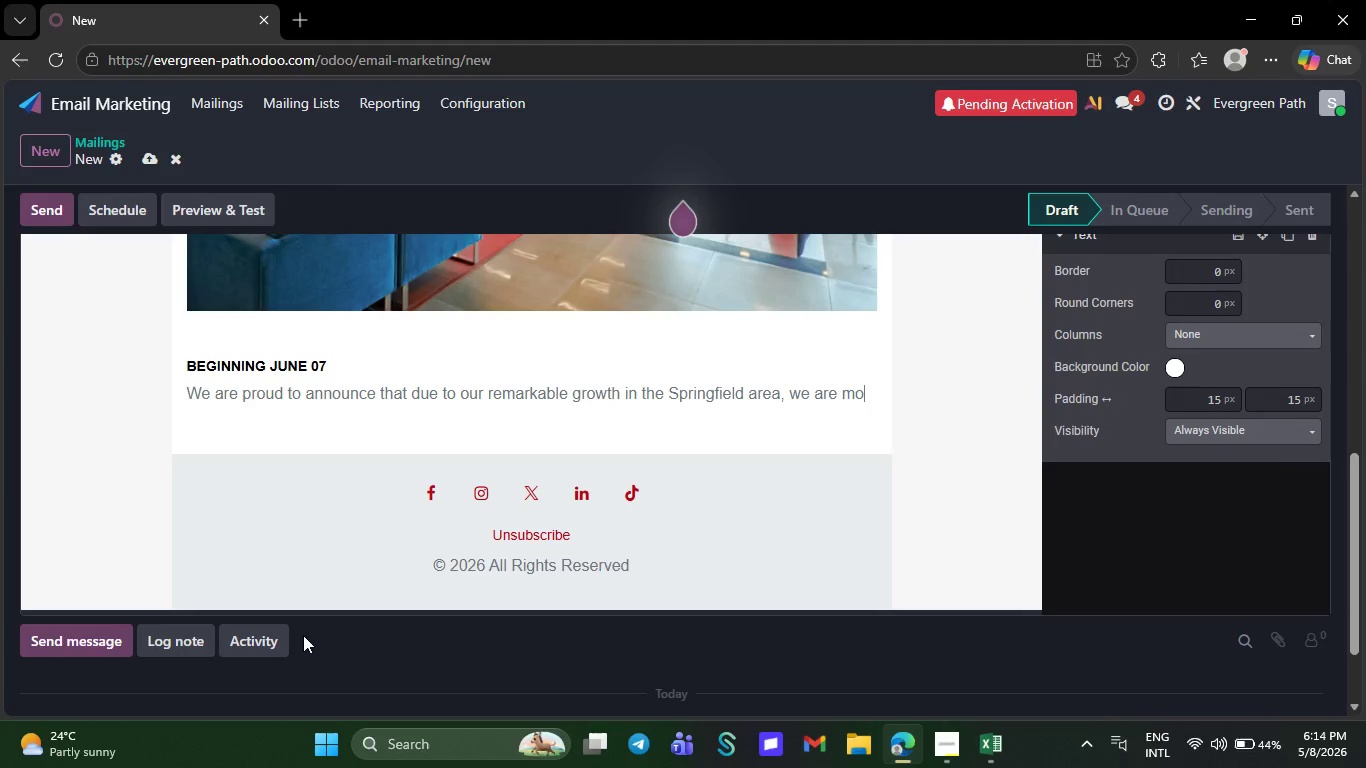 
key(Backspace)
 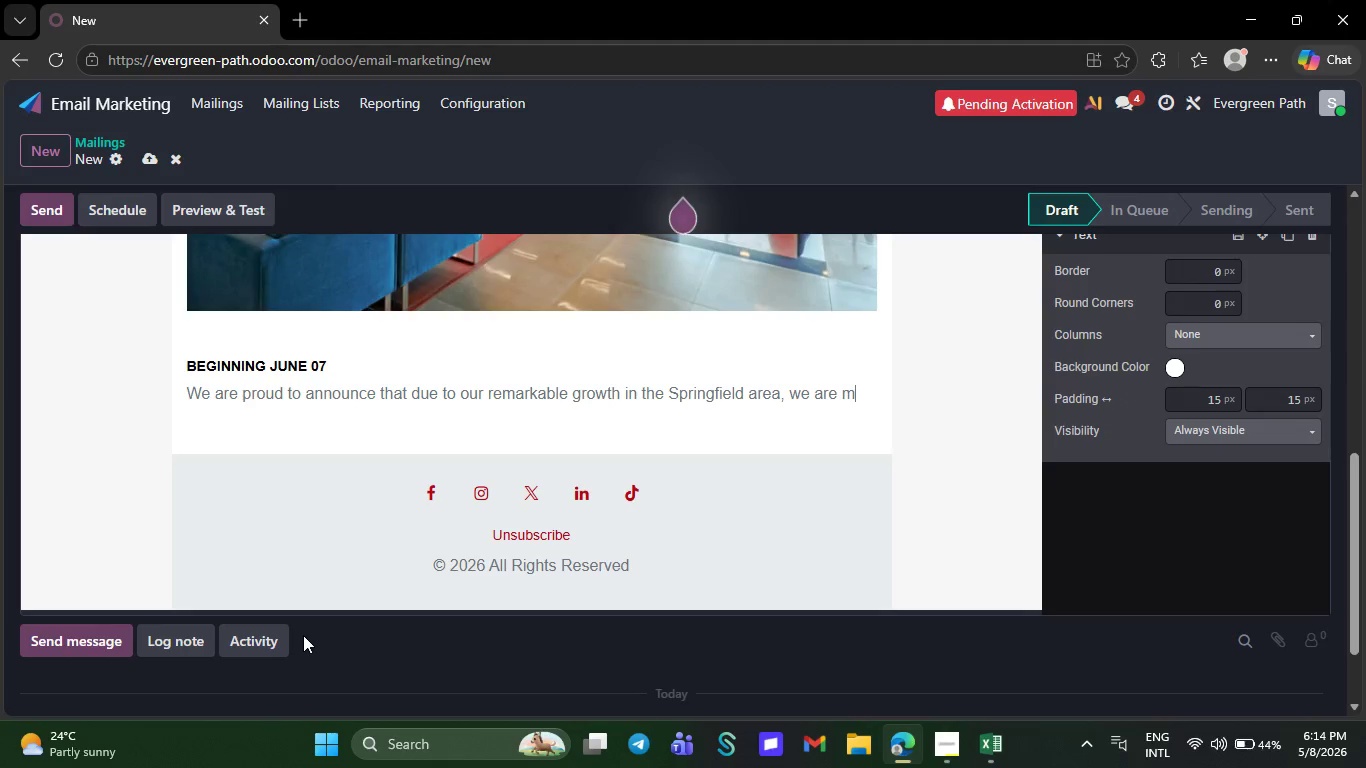 
key(Backspace)
 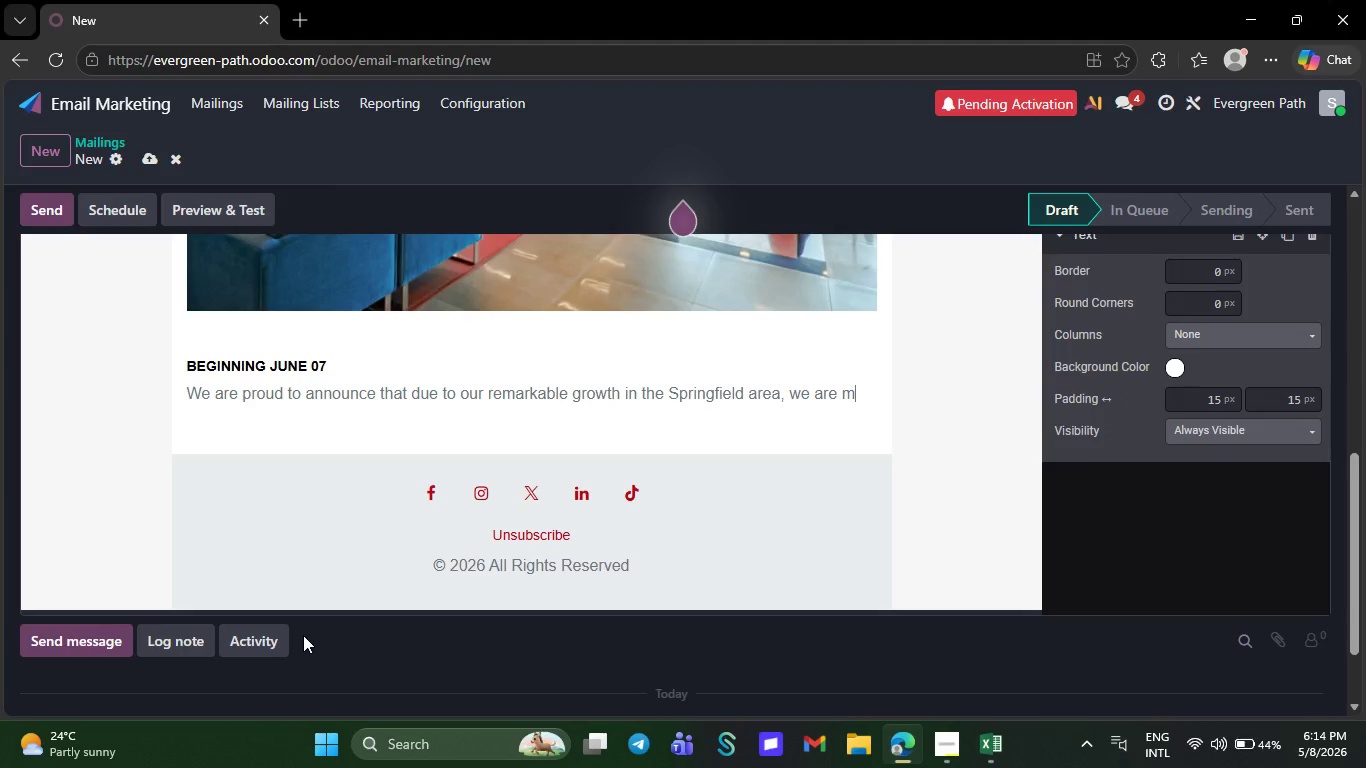 
key(Backspace)
 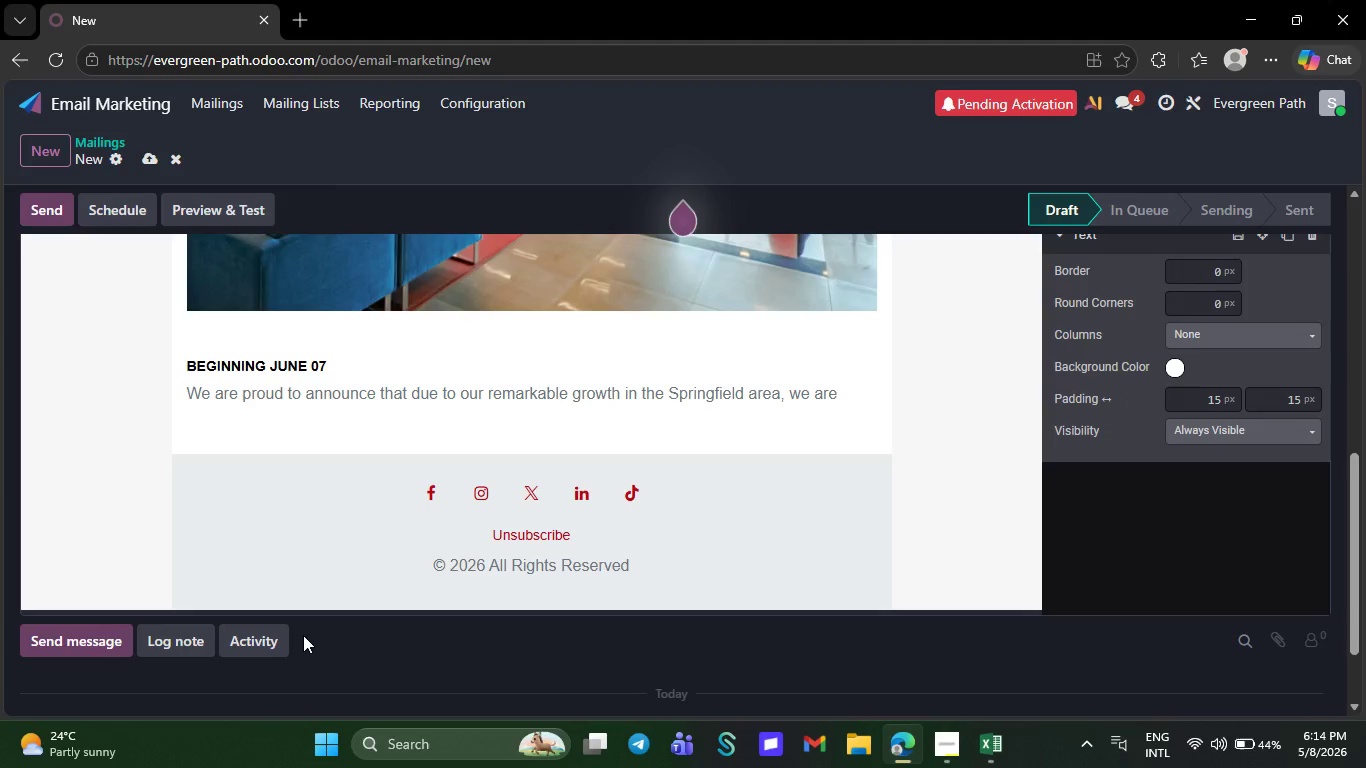 
key(Backspace)
 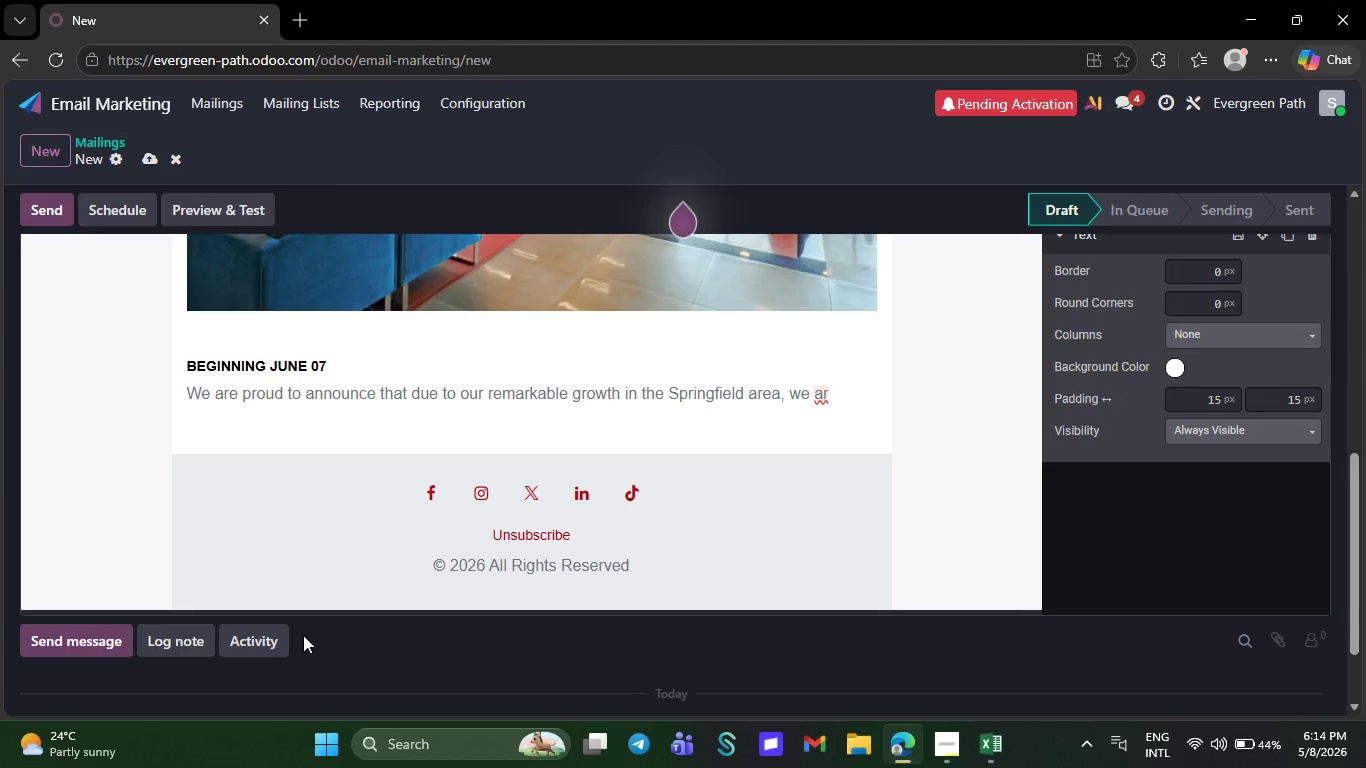 
key(Backspace)
 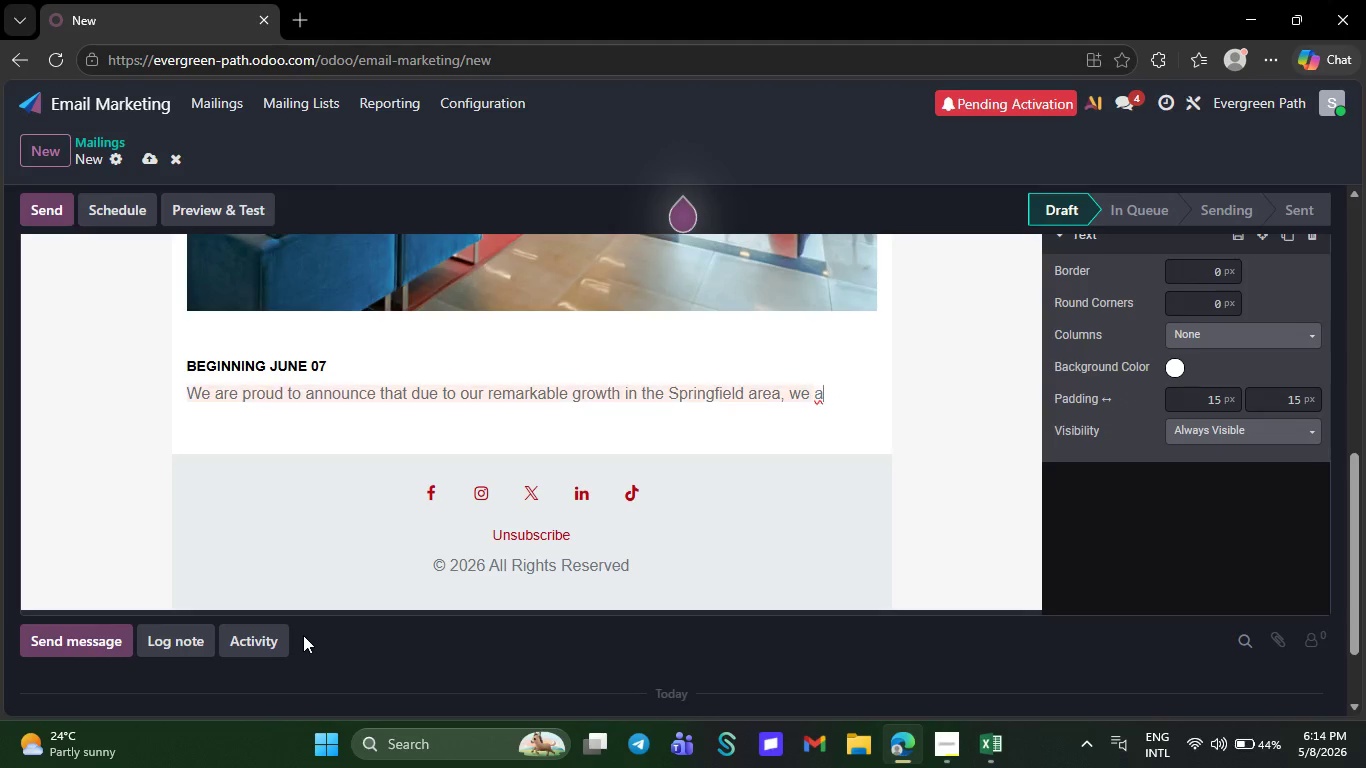 
key(Backspace)
 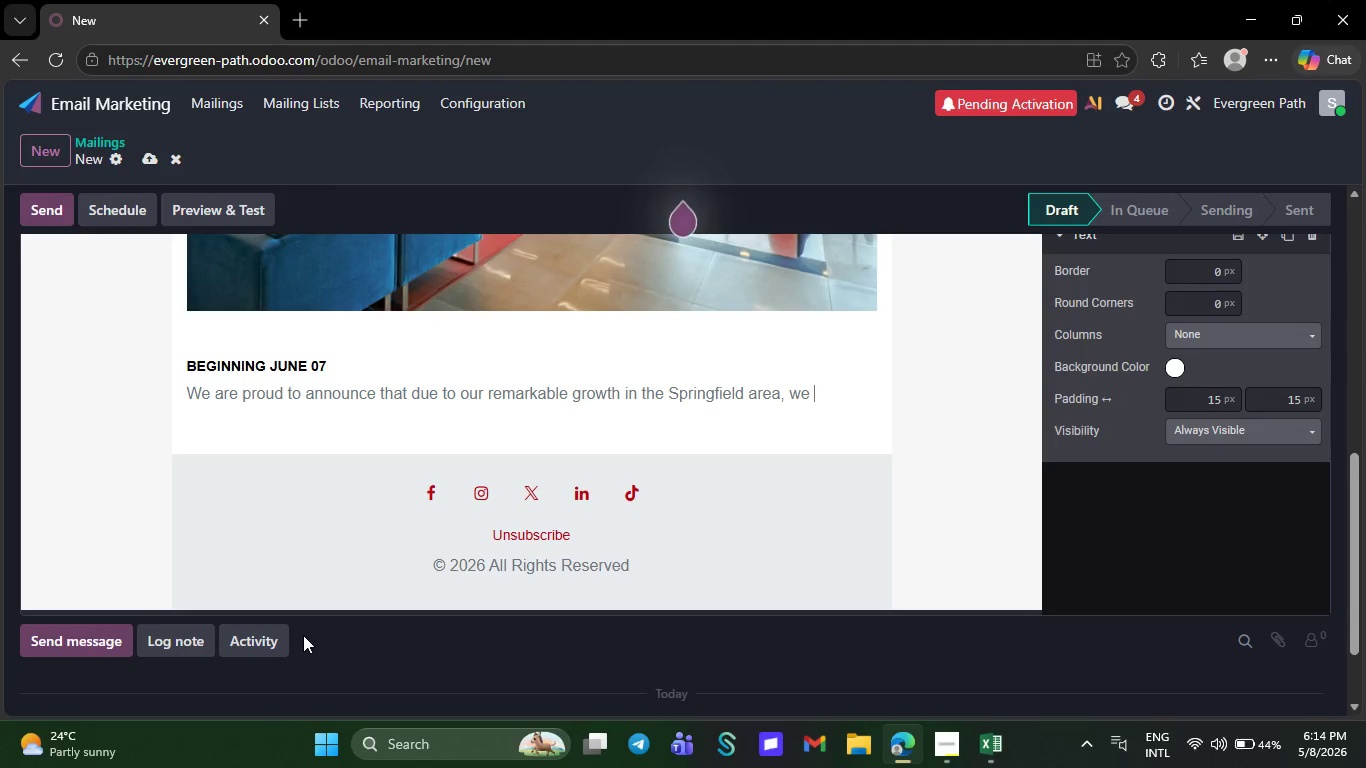 
key(Backspace)
 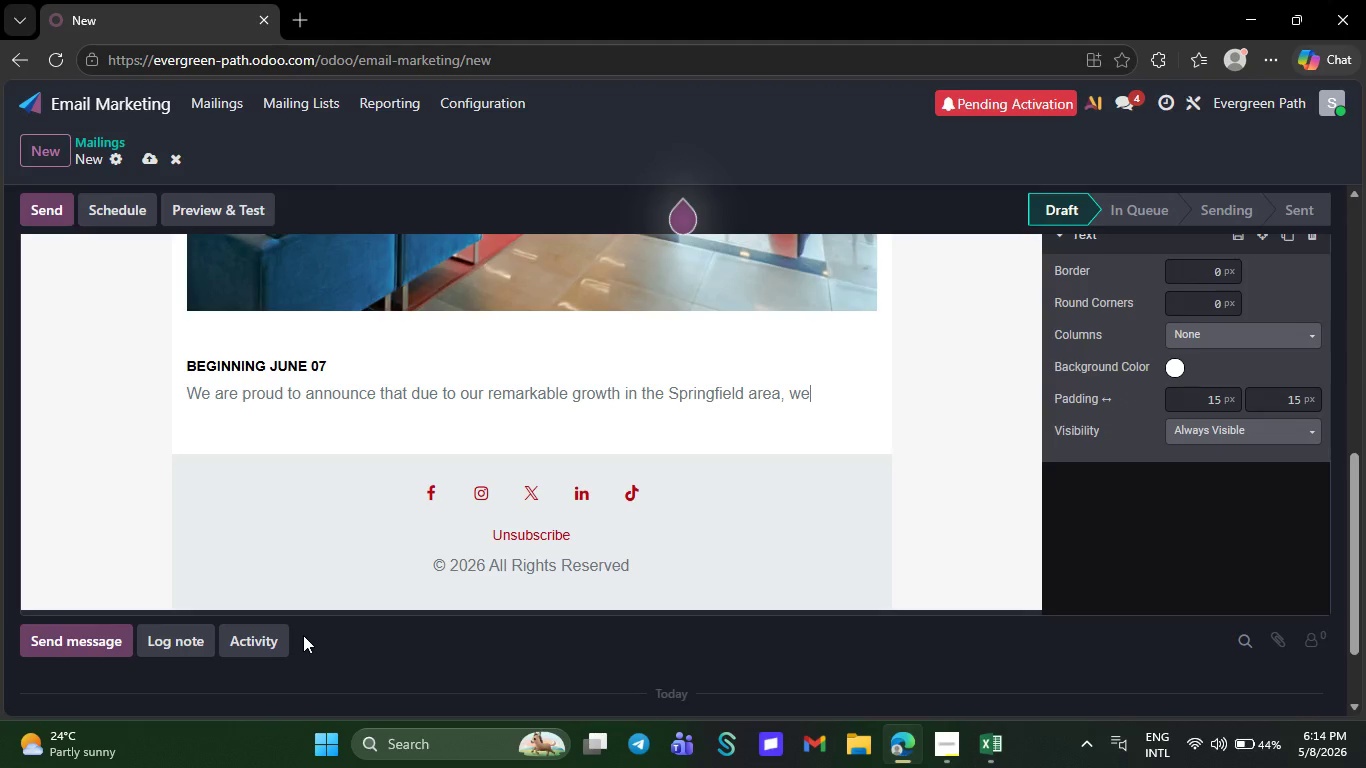 
key(Backspace)
 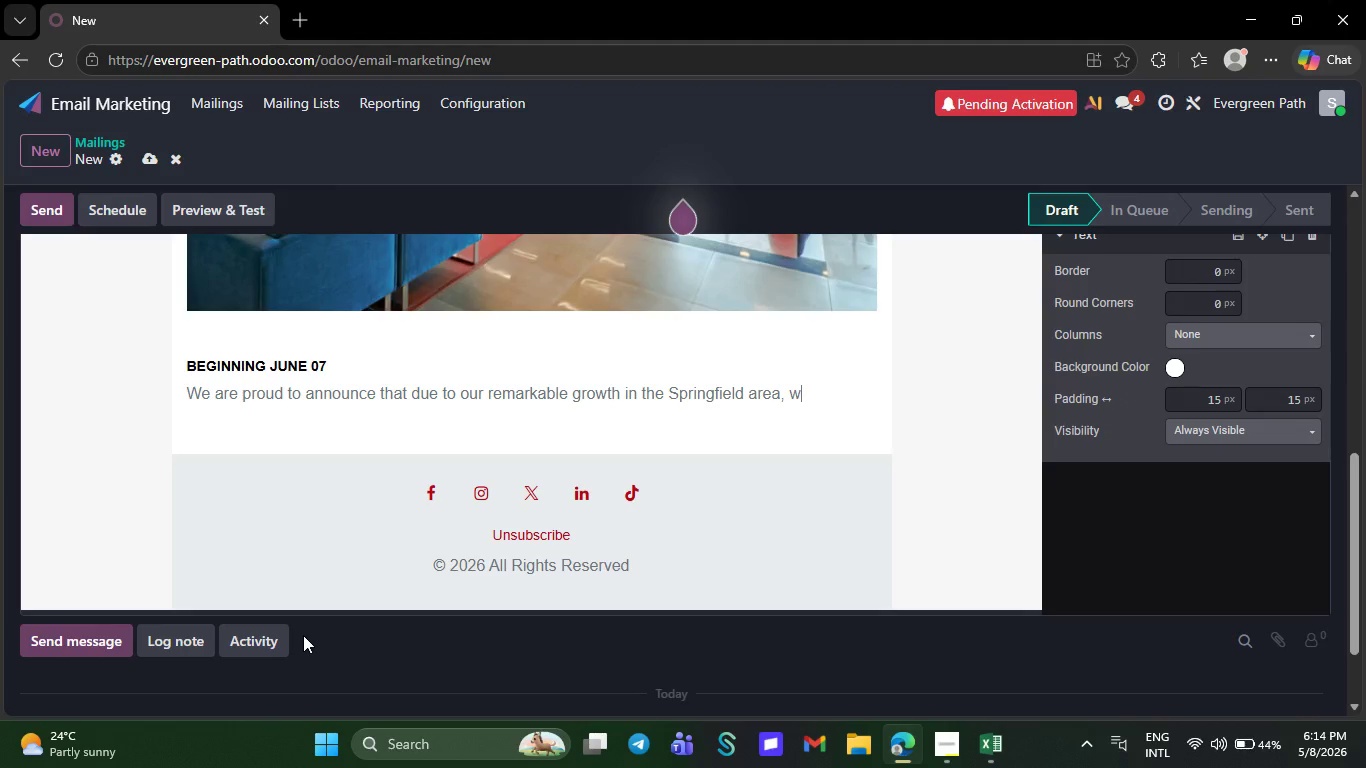 
key(Backspace)
 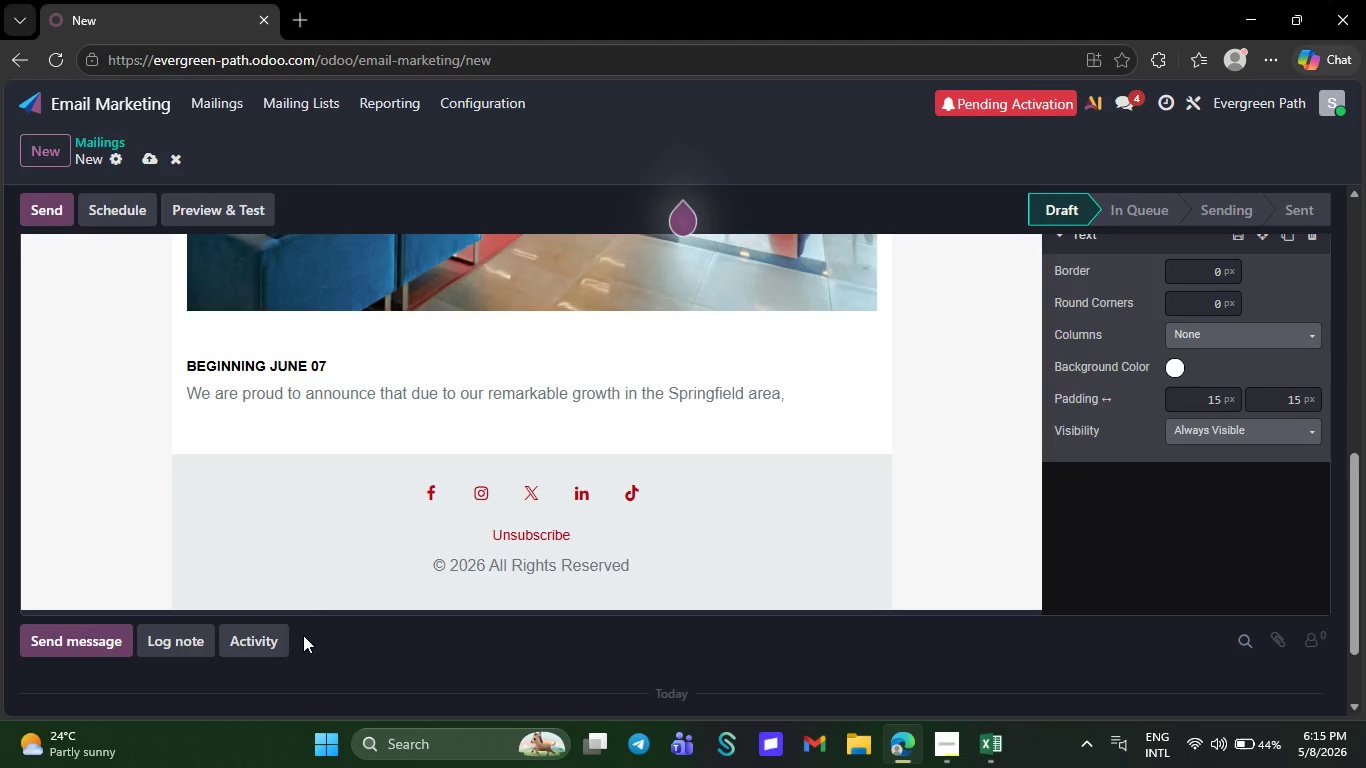 
key(Backspace)
 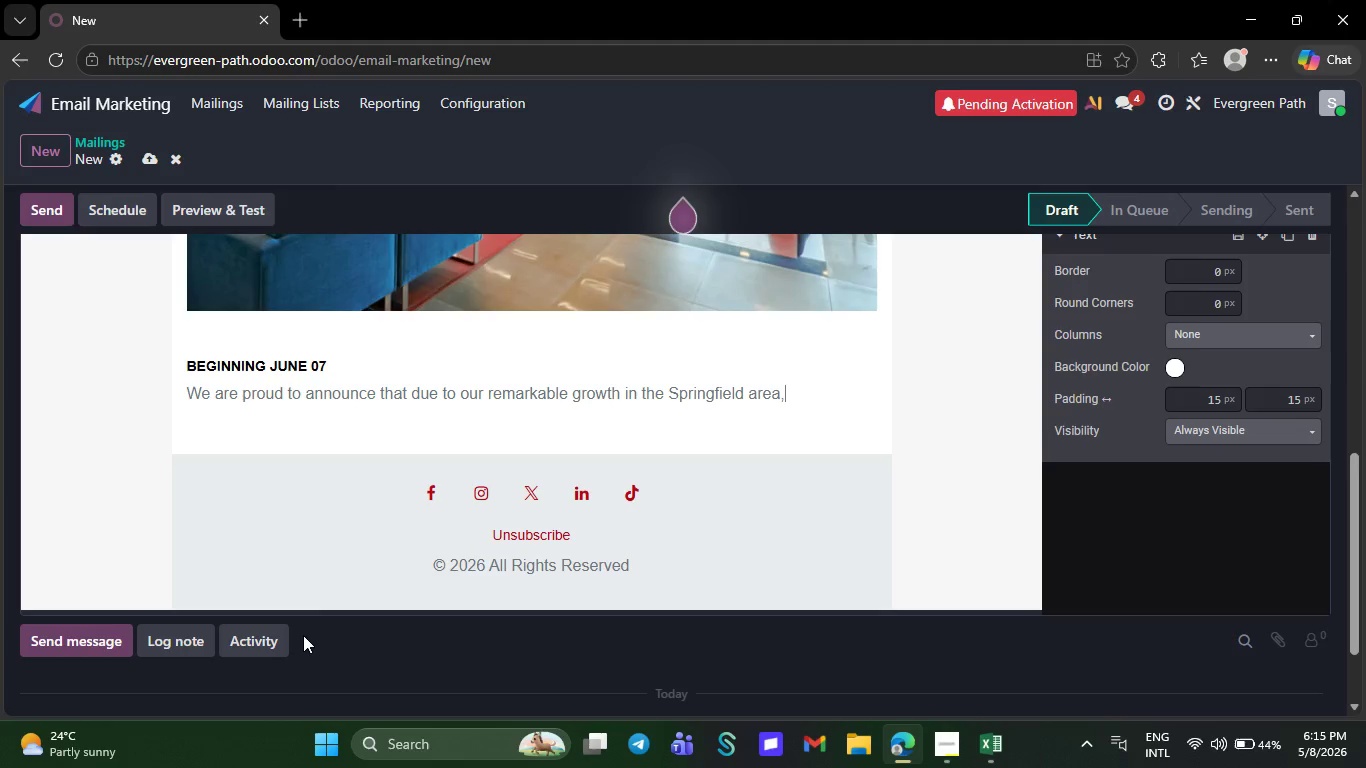 
key(Backspace)
 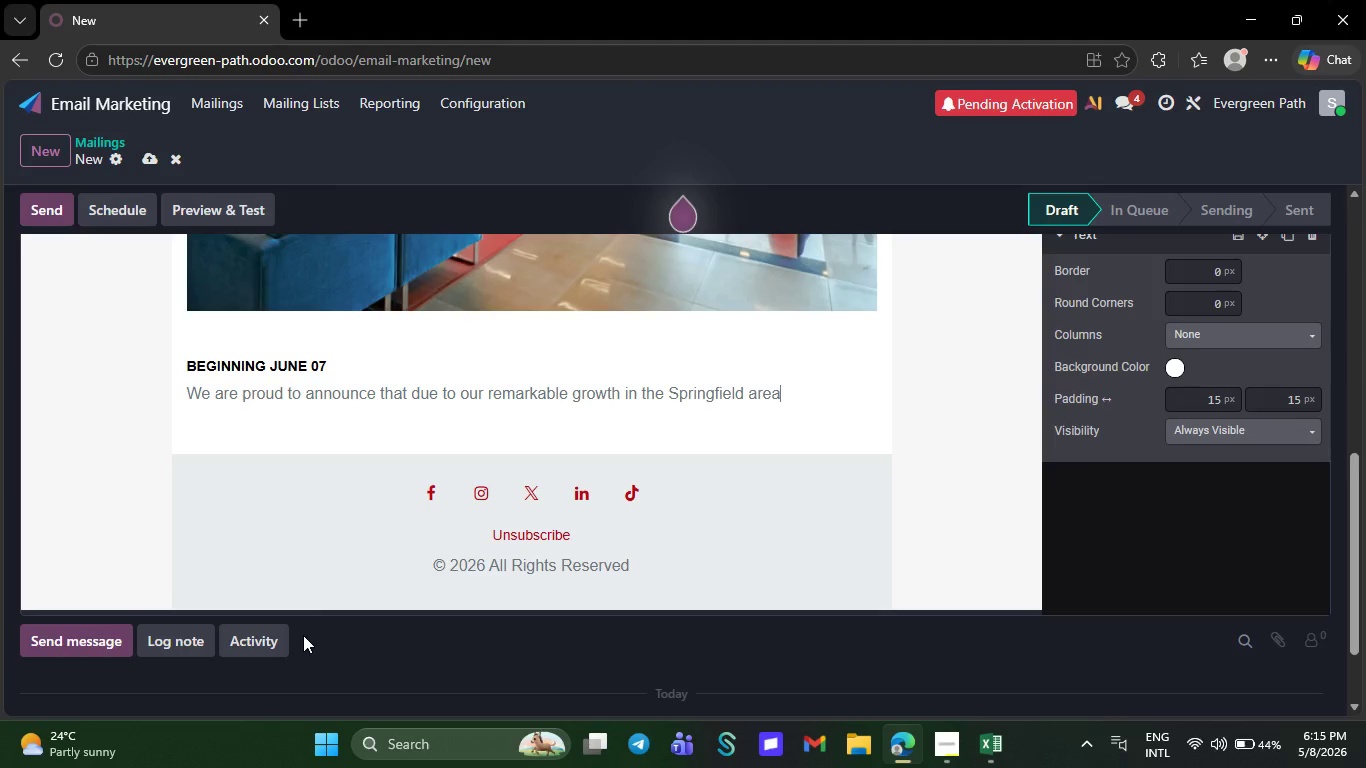 
key(Backspace)
 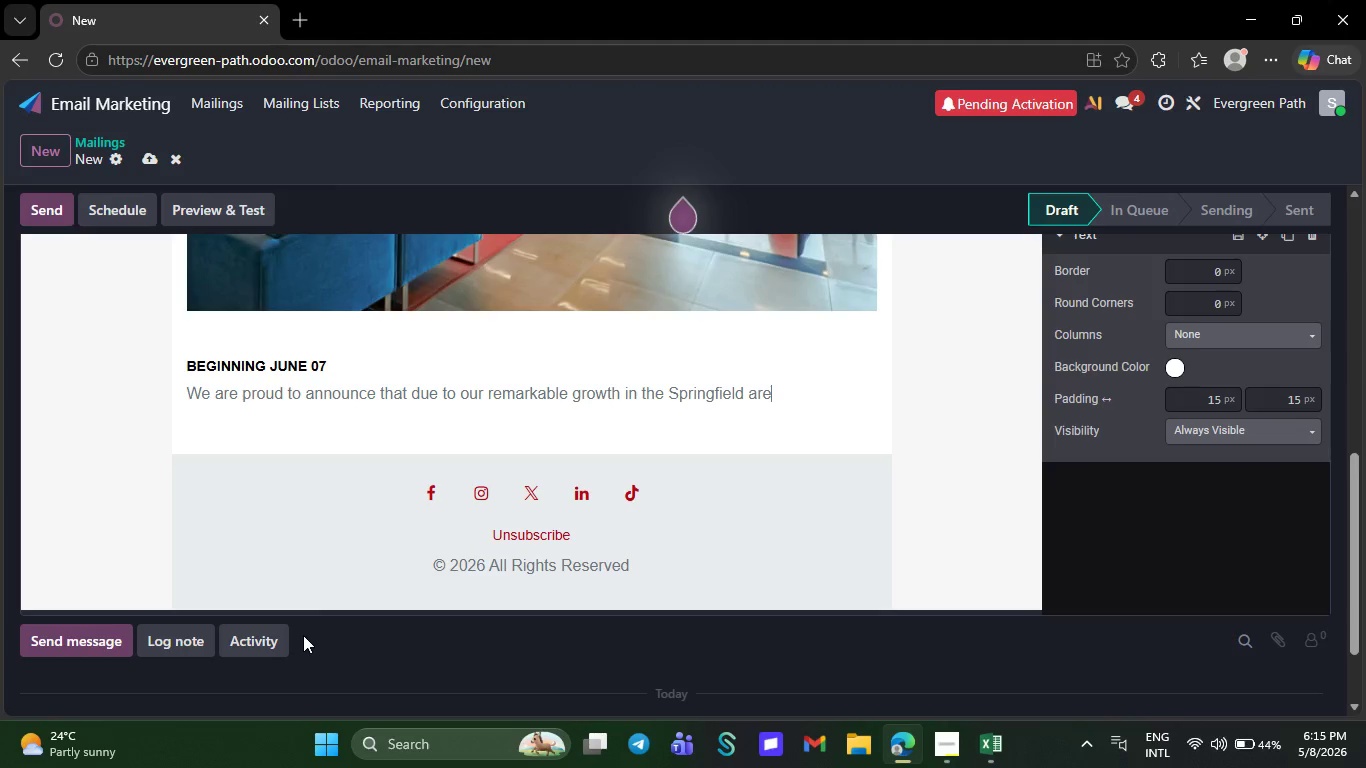 
key(Backspace)
 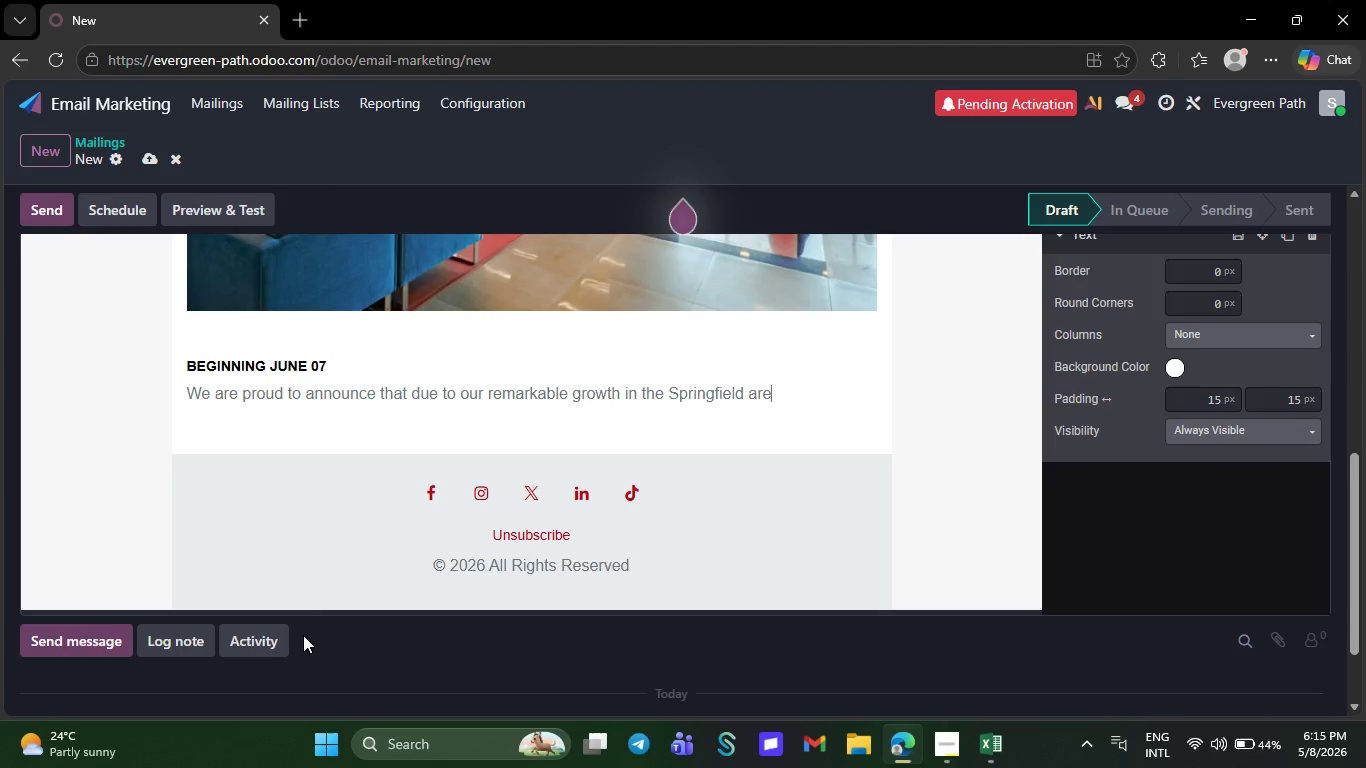 
key(Backspace)
 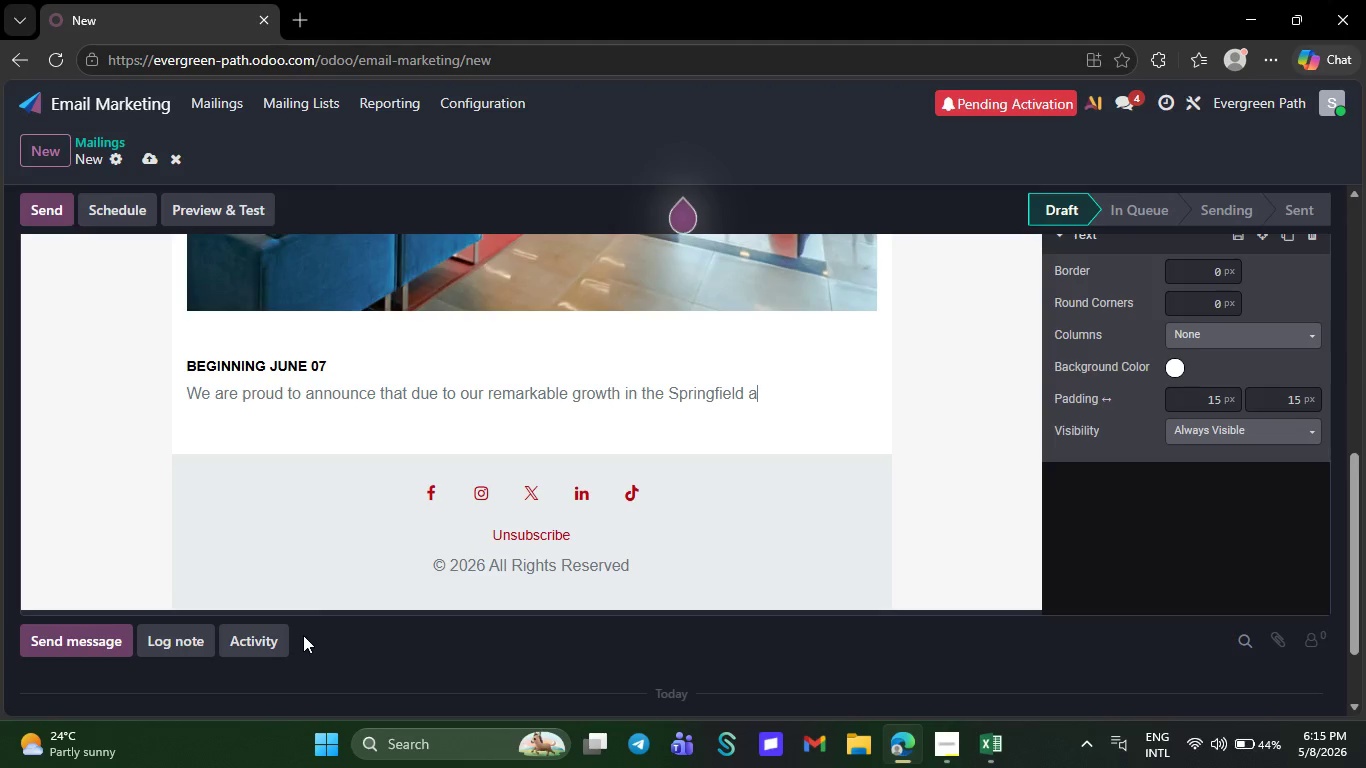 
key(Backspace)
 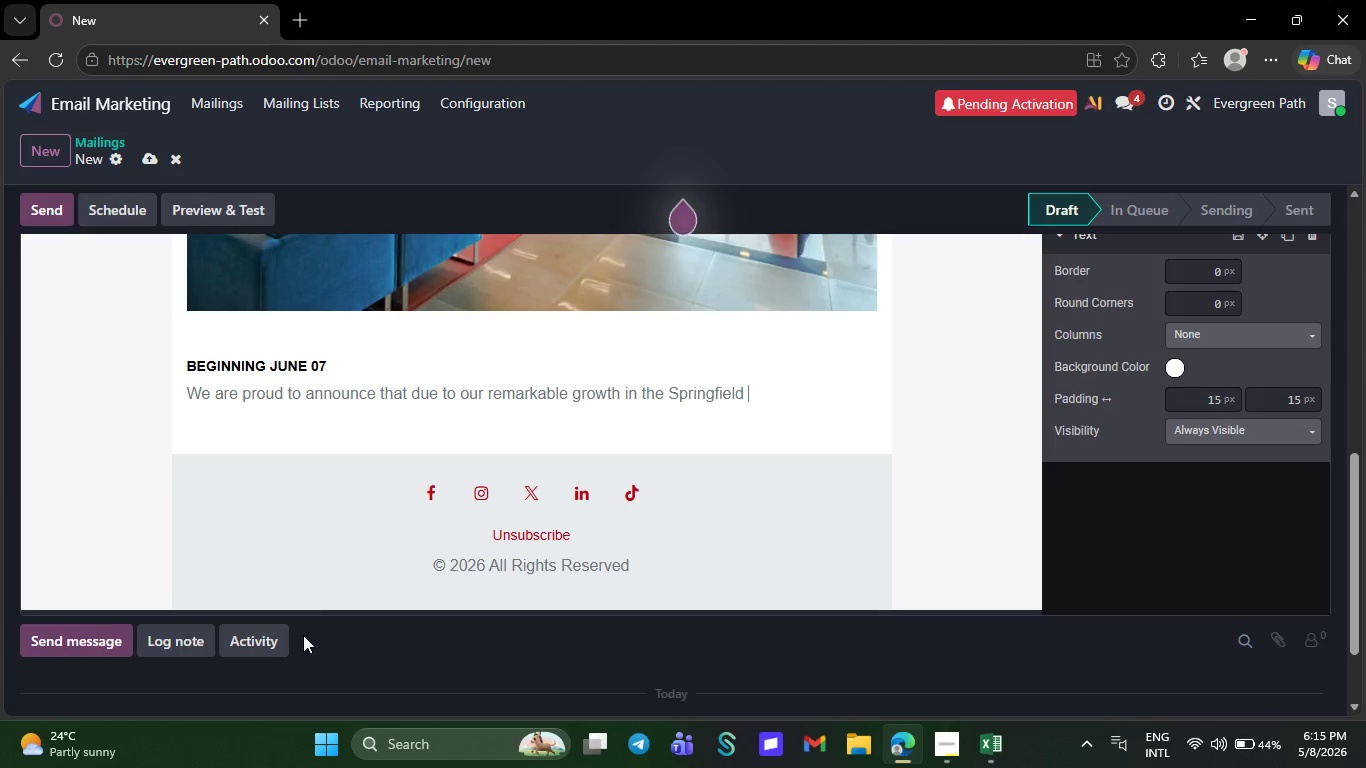 
key(Backspace)
 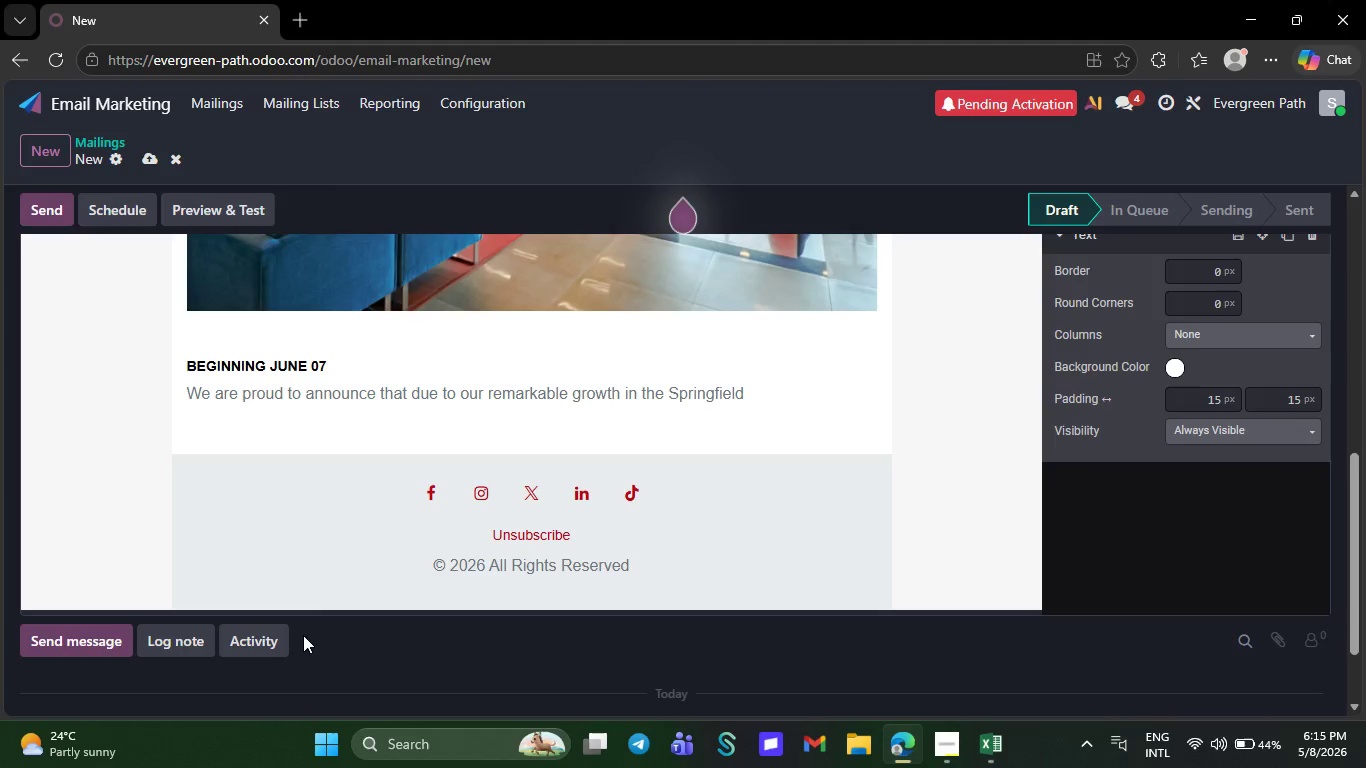 
key(Backspace)
 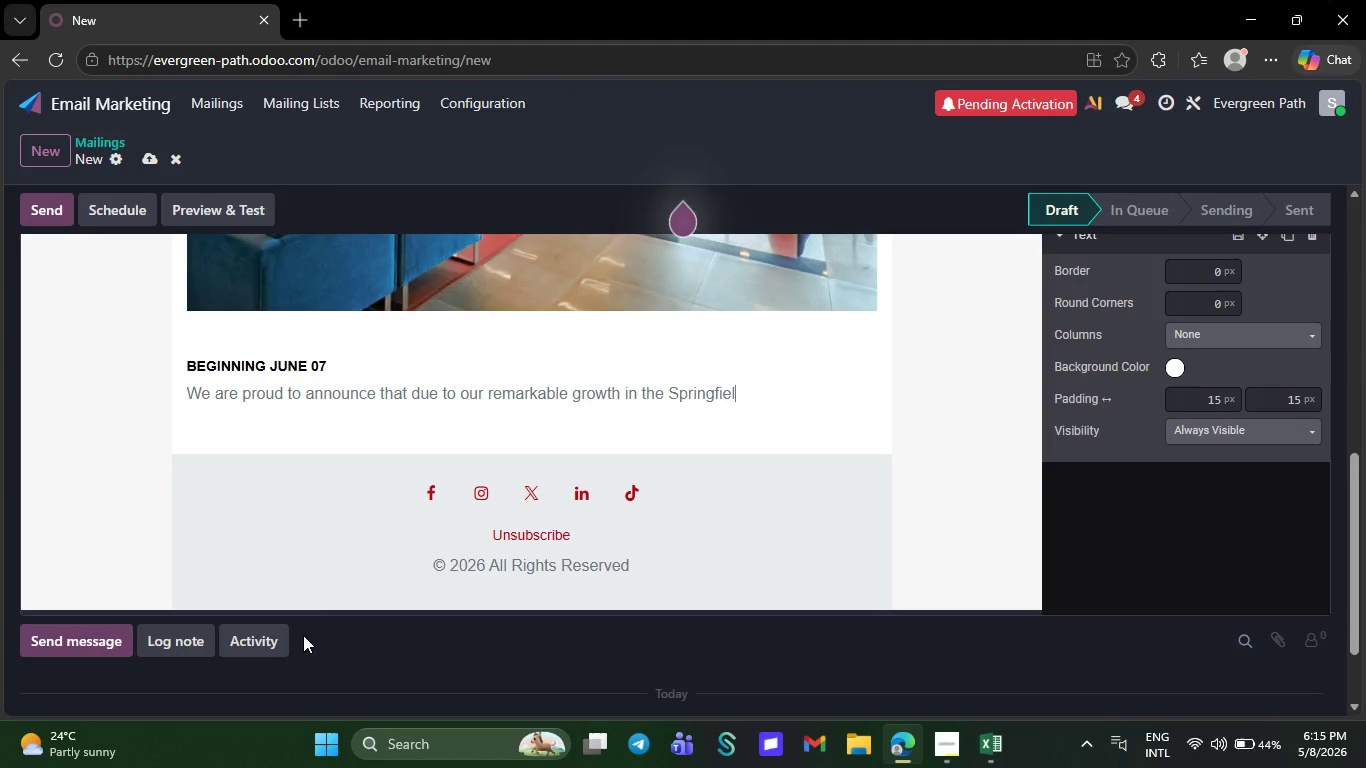 
key(Backspace)
 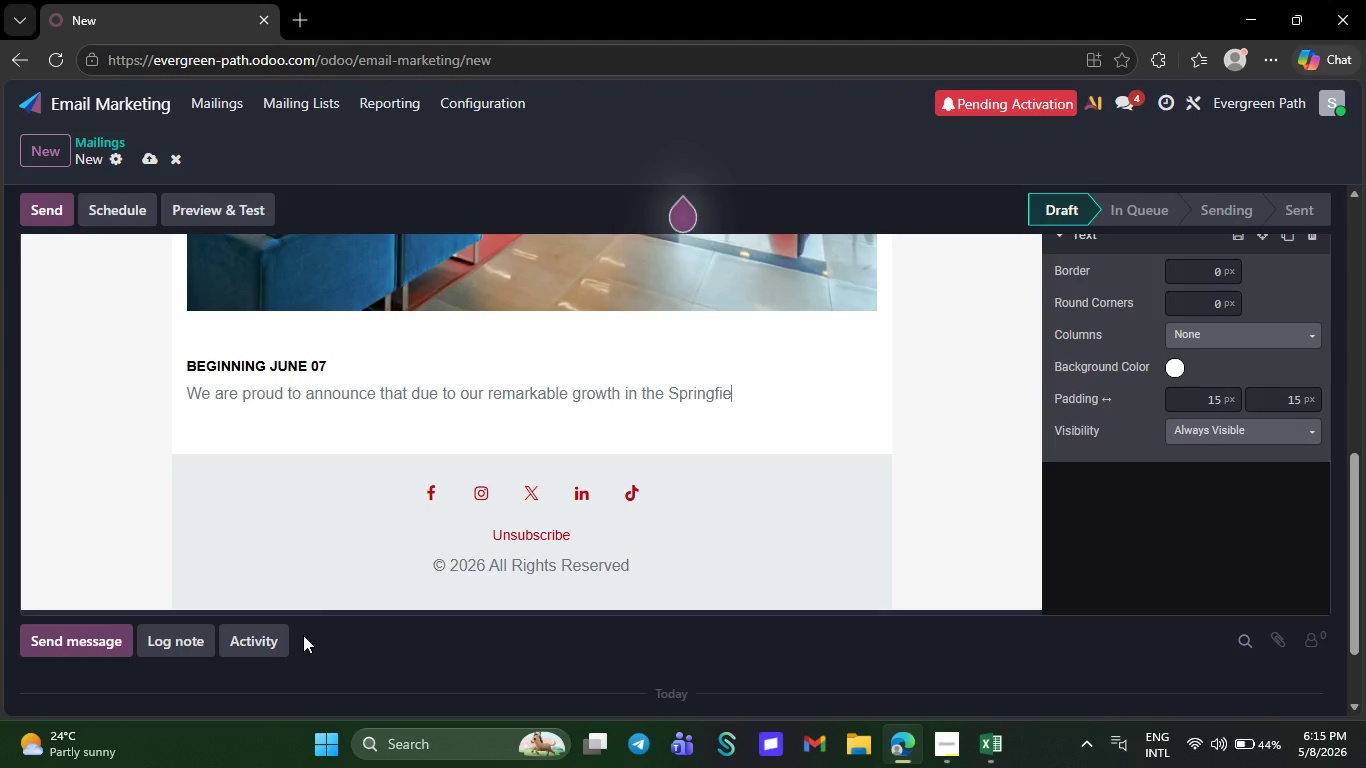 
key(Backspace)
 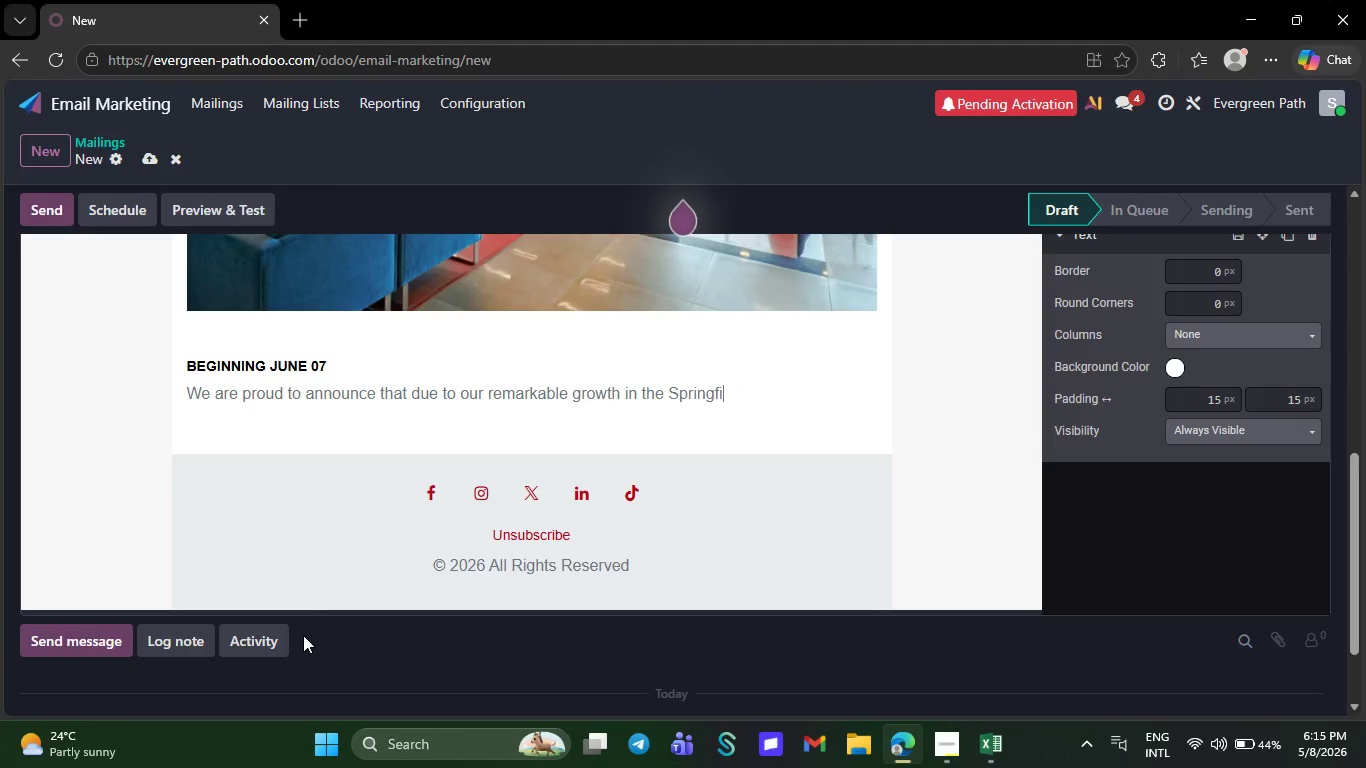 
key(Backspace)
 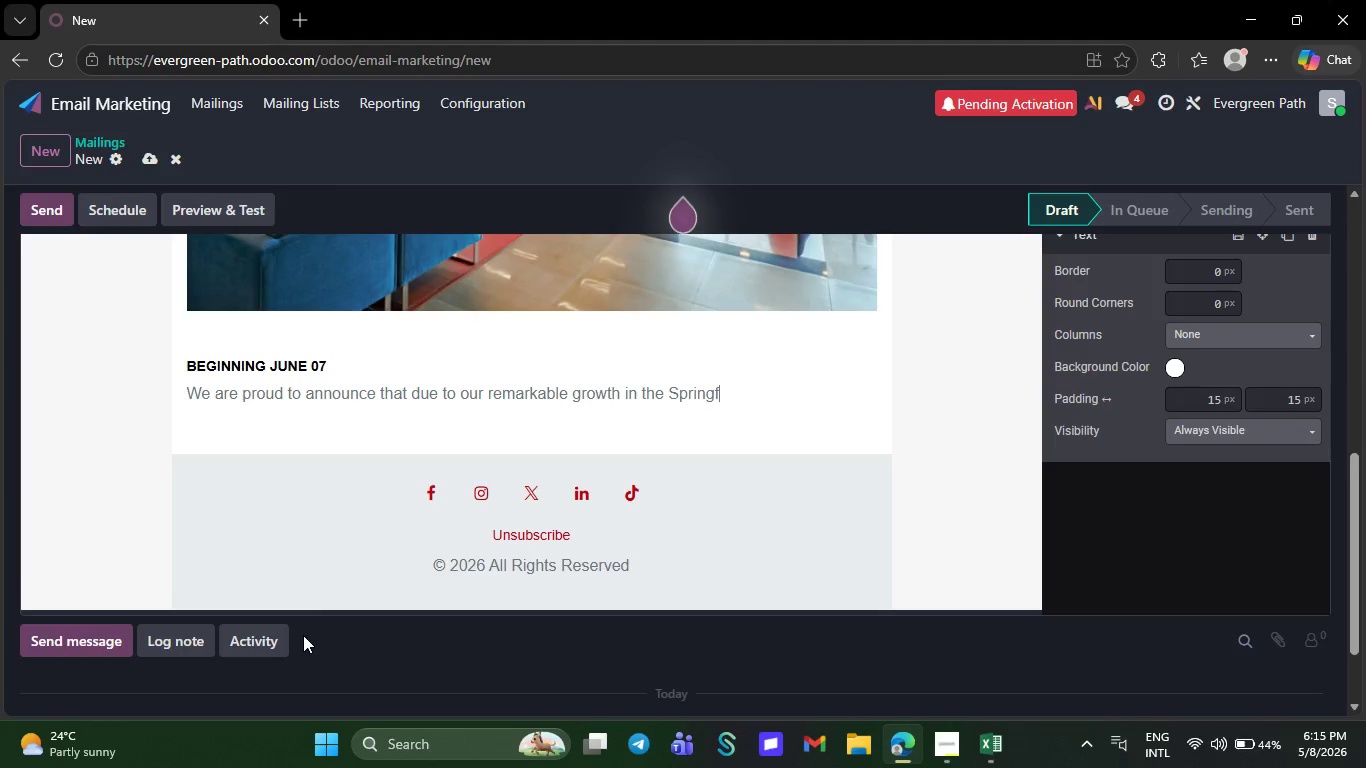 
hold_key(key=CapsLock, duration=15.06)
 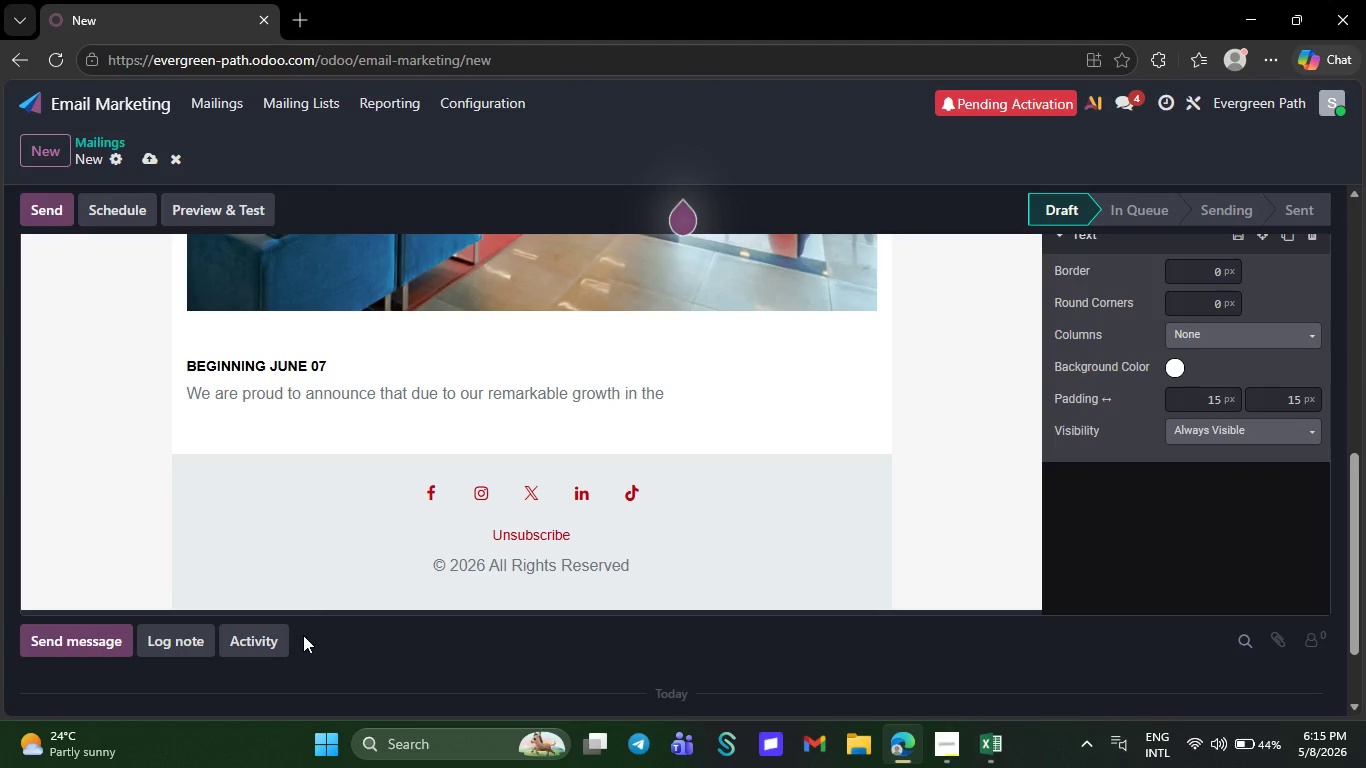 
key(Backspace)
 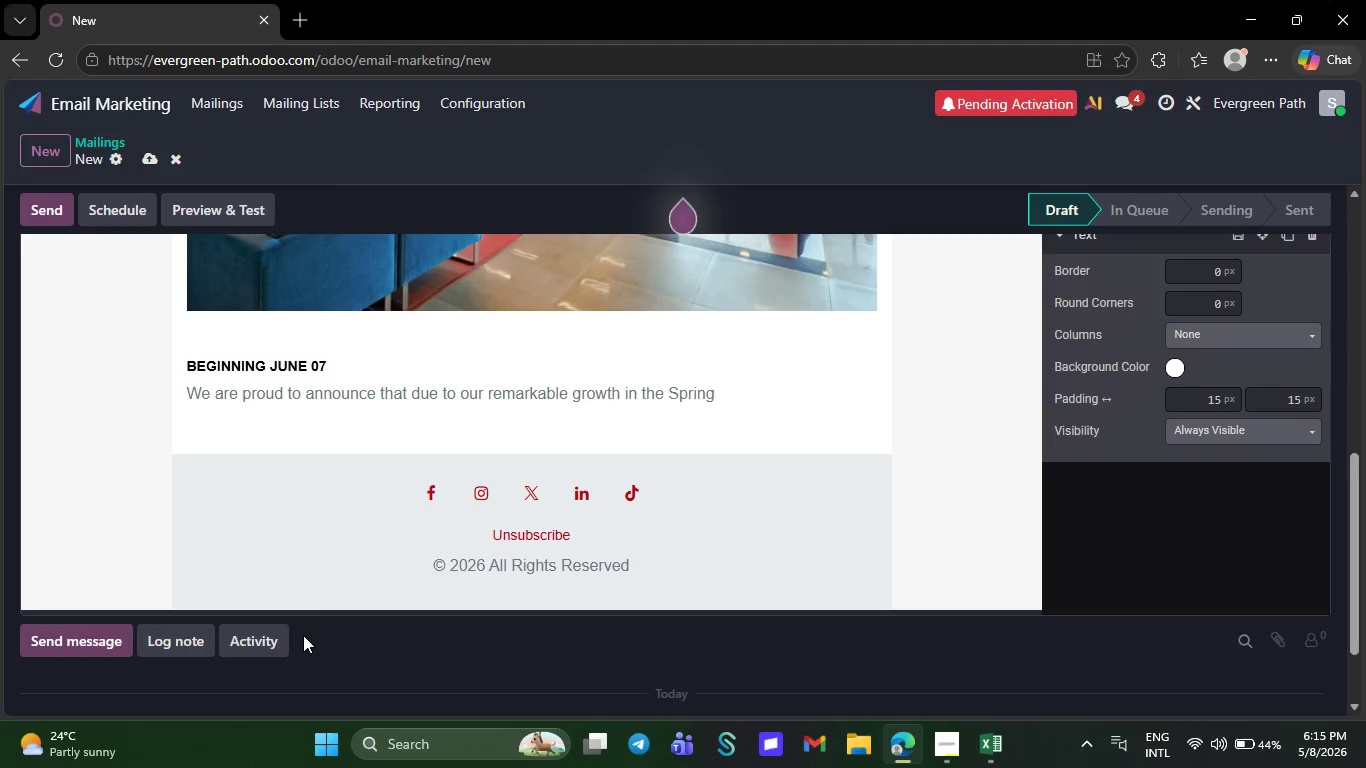 
key(Backspace)
 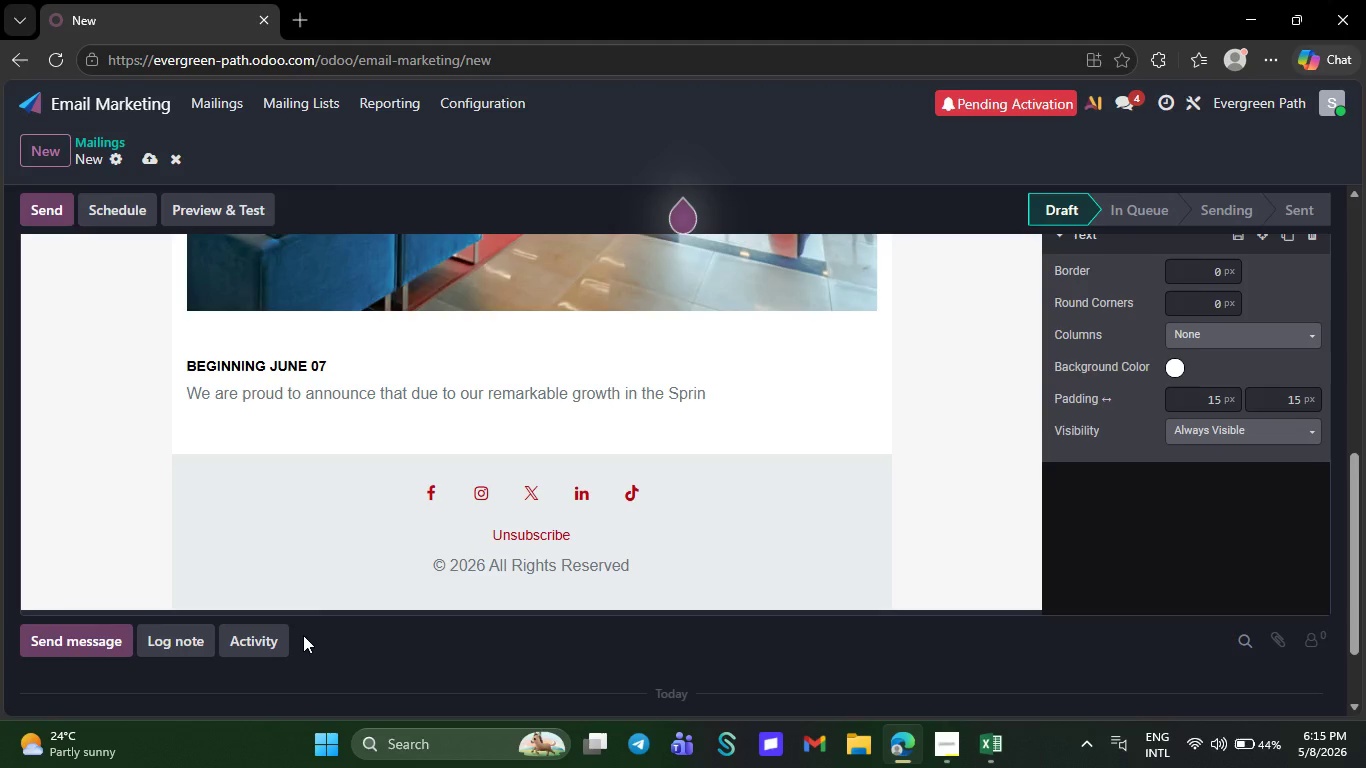 
key(Backspace)
 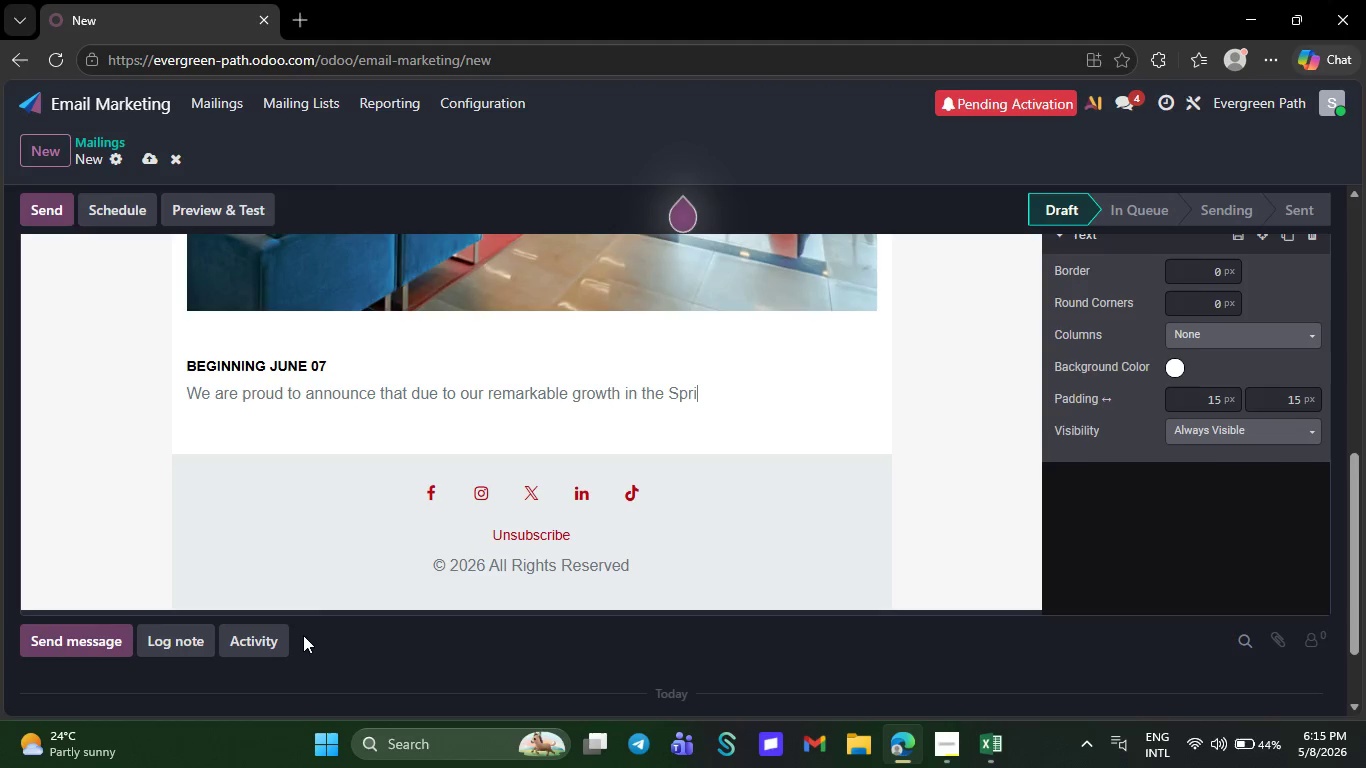 
key(Backspace)
 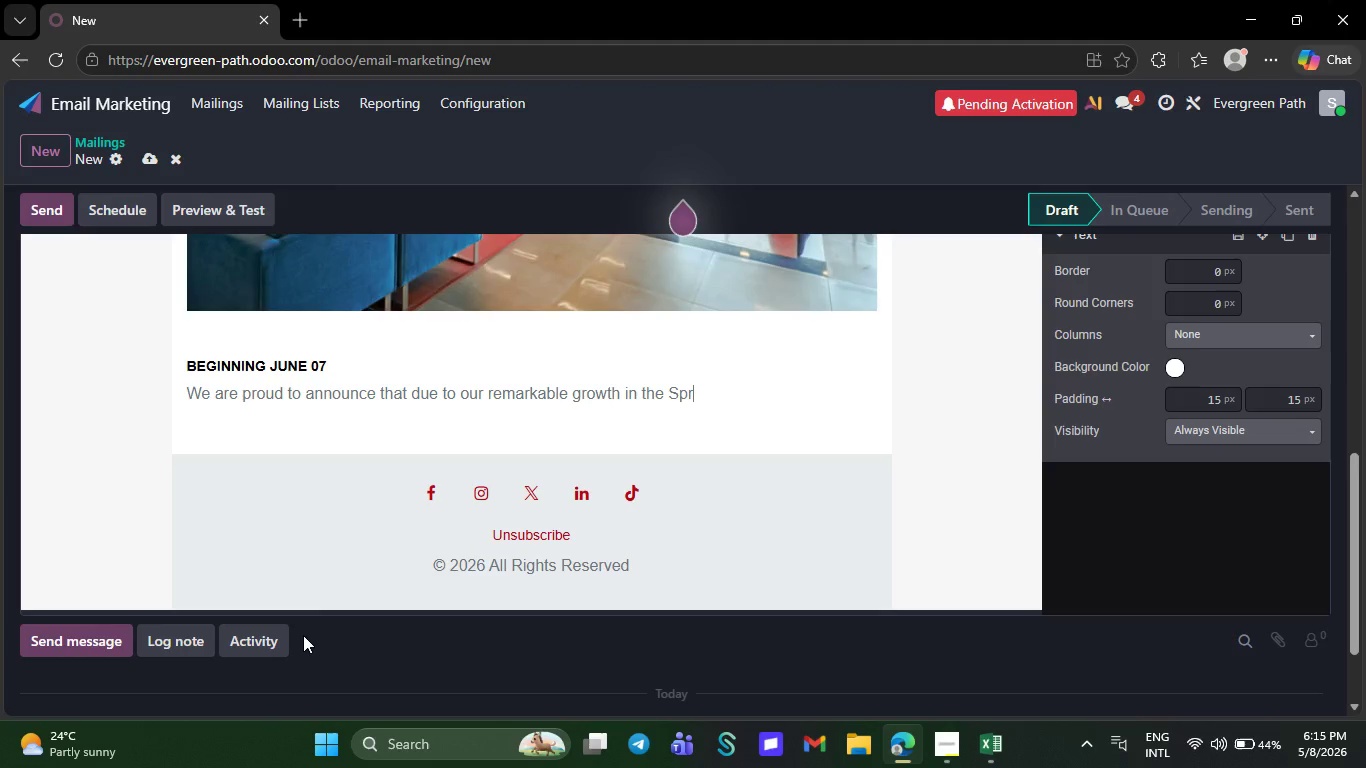 
key(Backspace)
 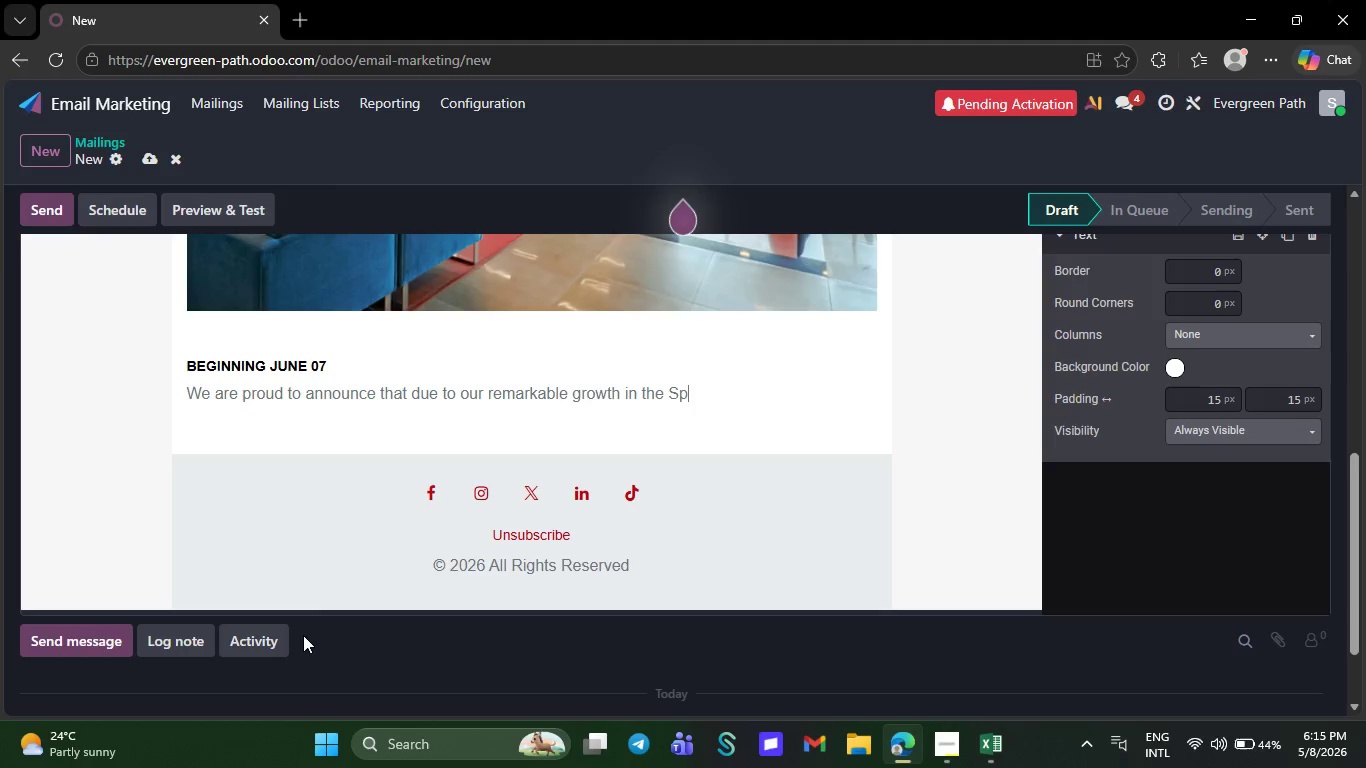 
key(Backspace)
 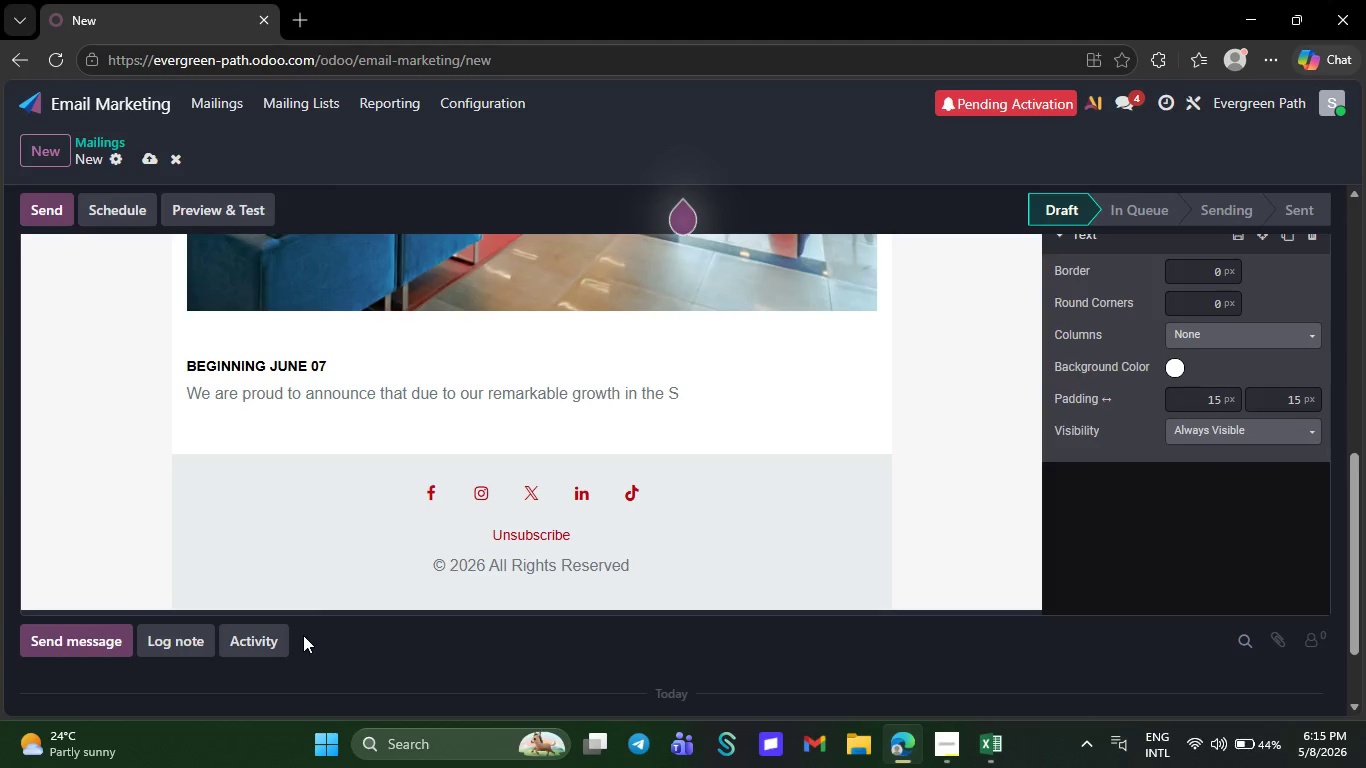 
key(Backspace)
 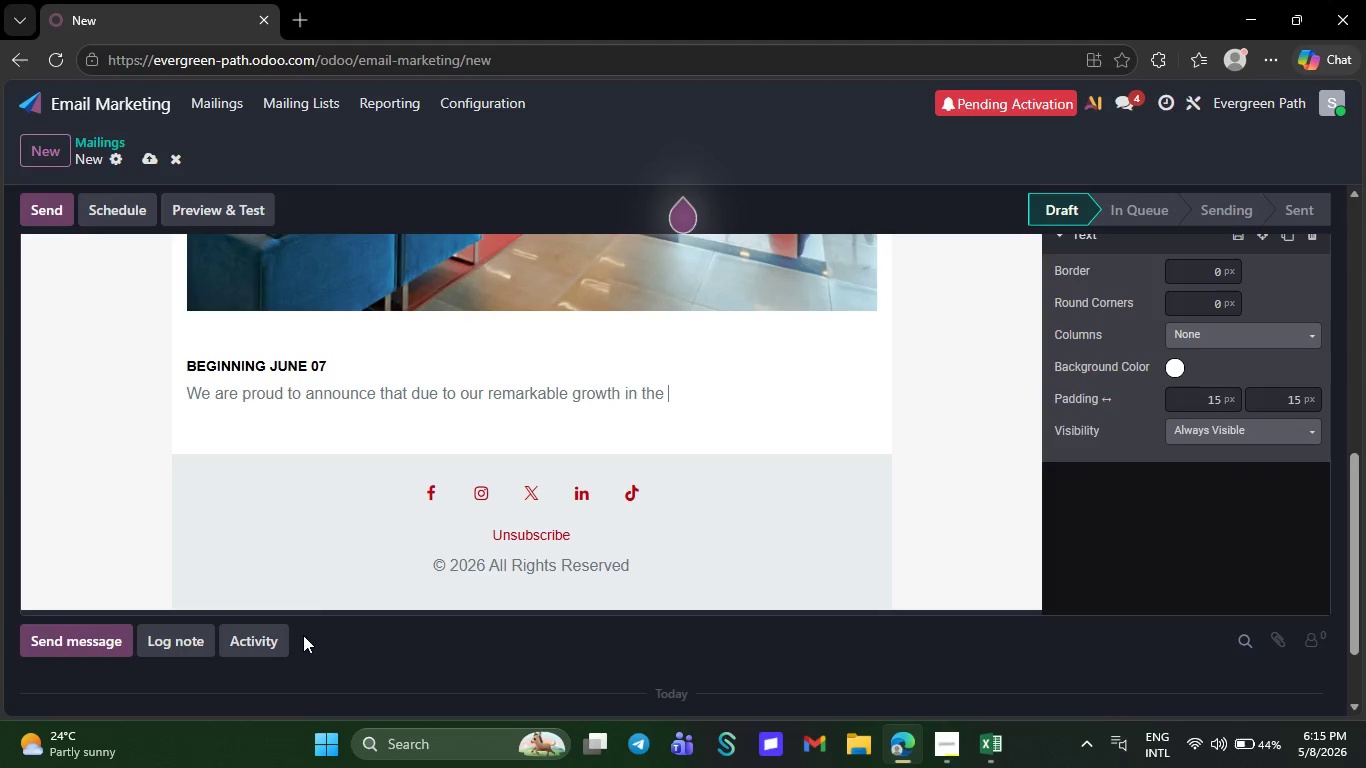 
key(Backspace)
 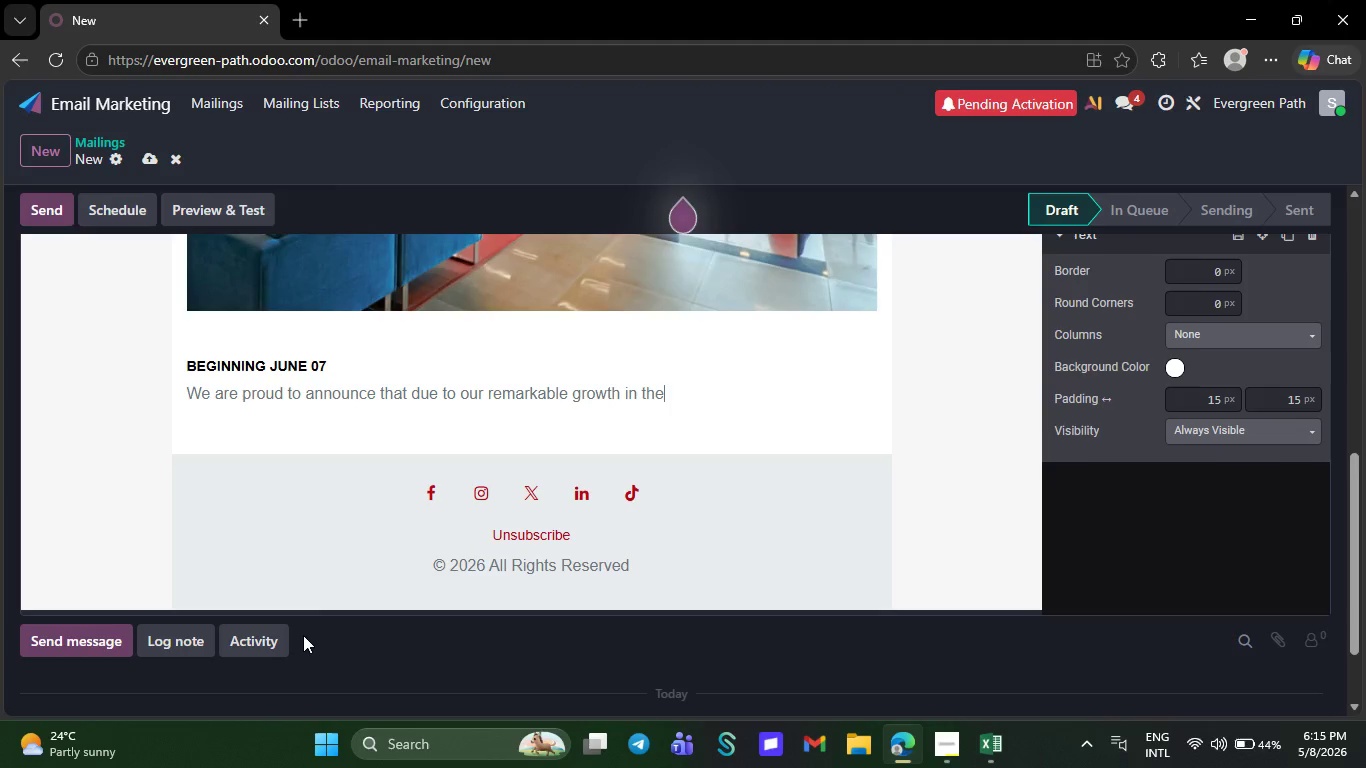 
key(Backspace)
 